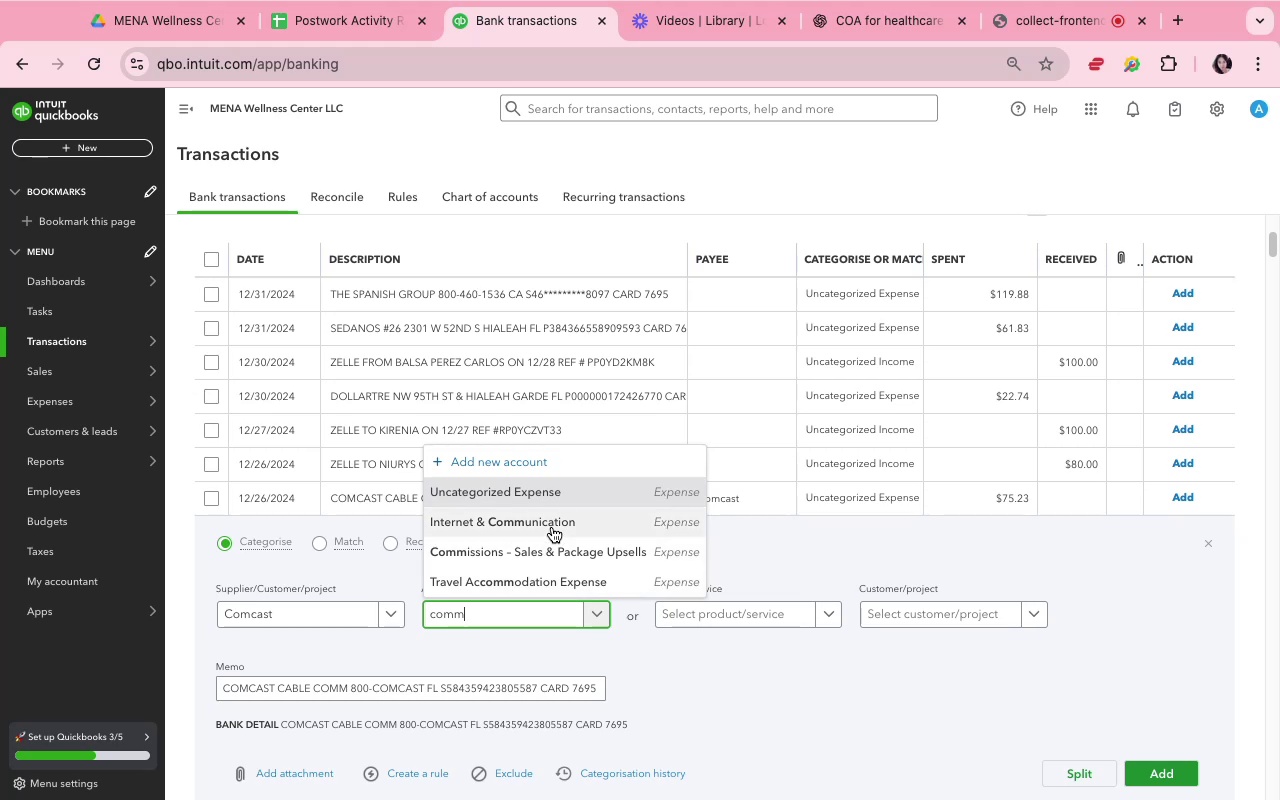 
left_click([552, 527])
 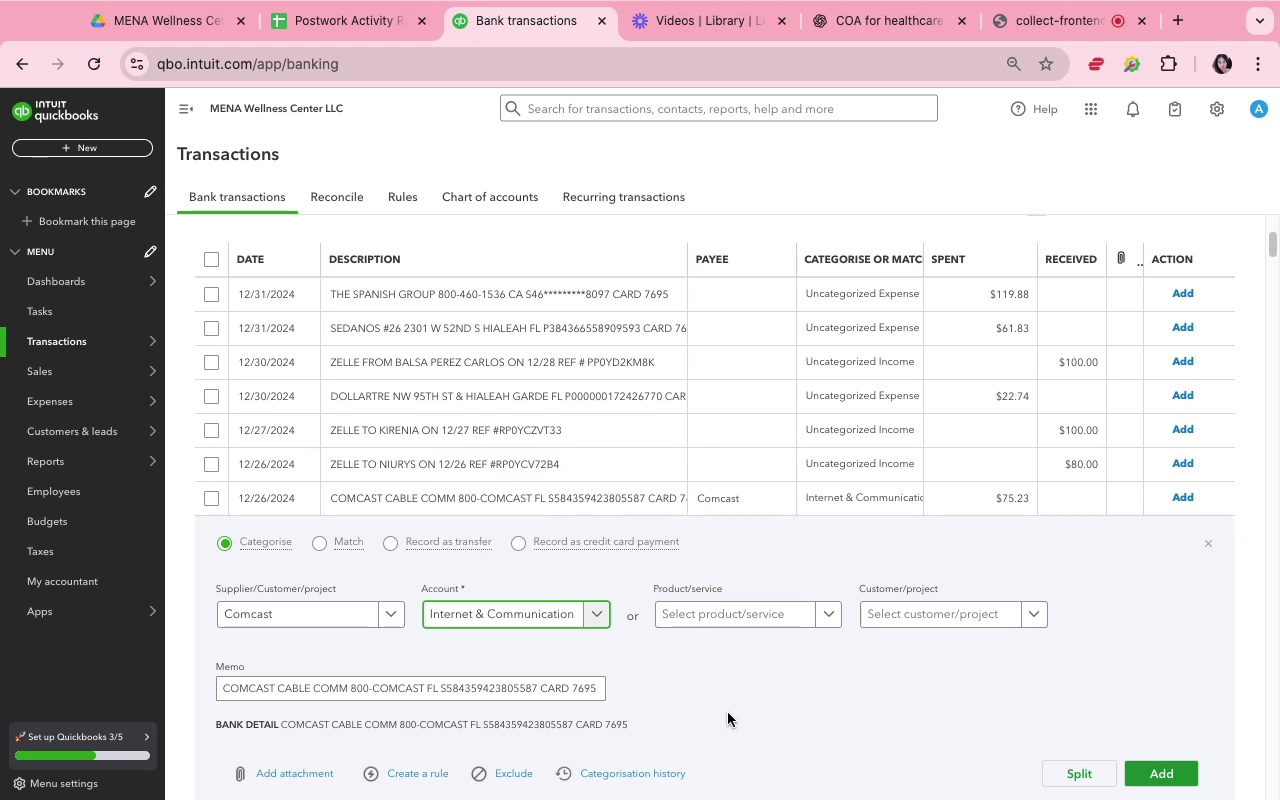 
left_click([729, 713])
 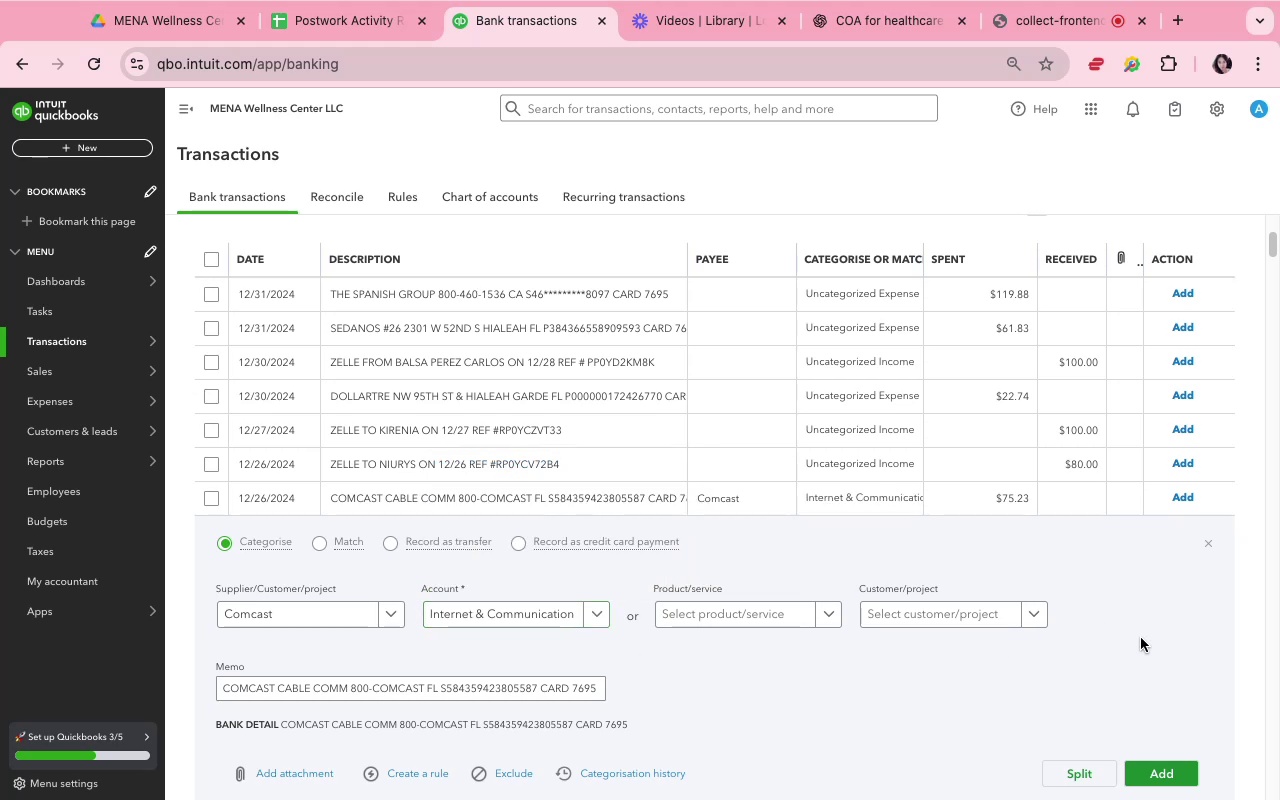 
scroll: coordinate [1141, 638], scroll_direction: down, amount: 5.0
 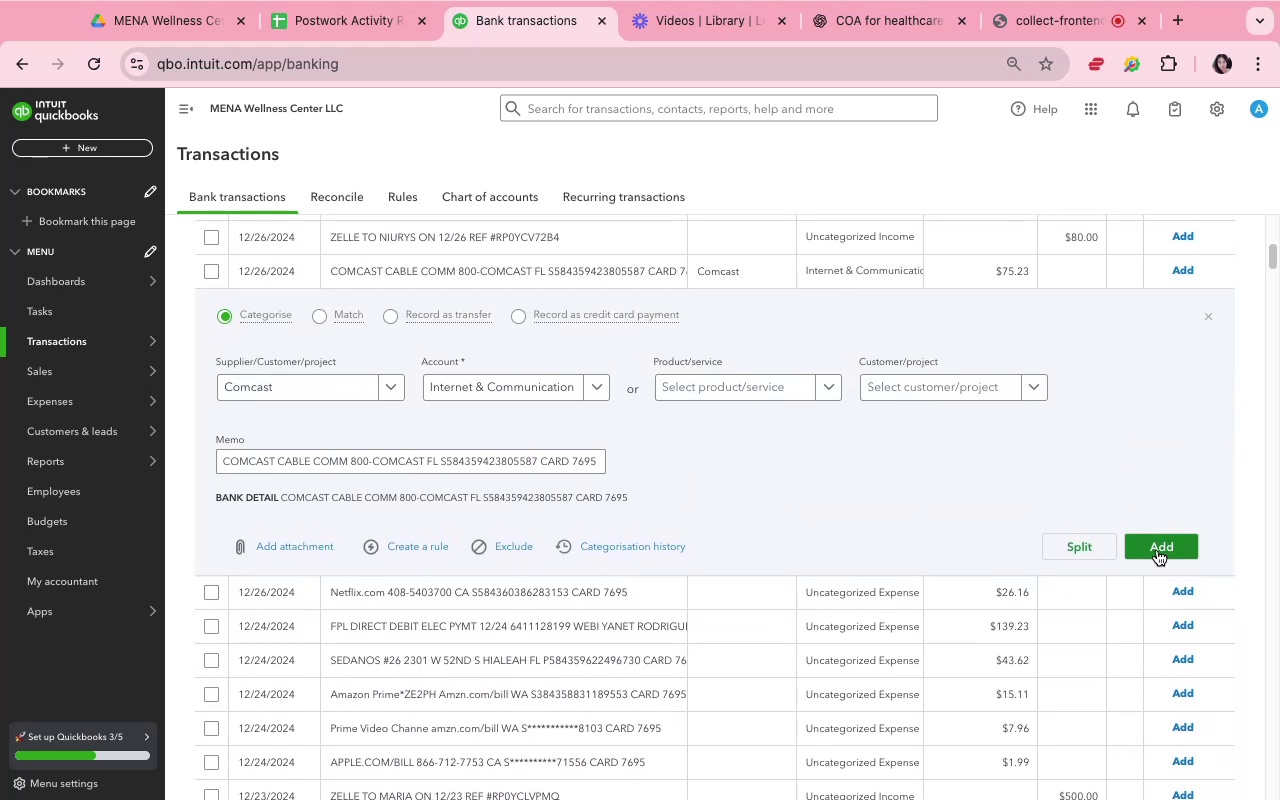 
left_click([1157, 550])
 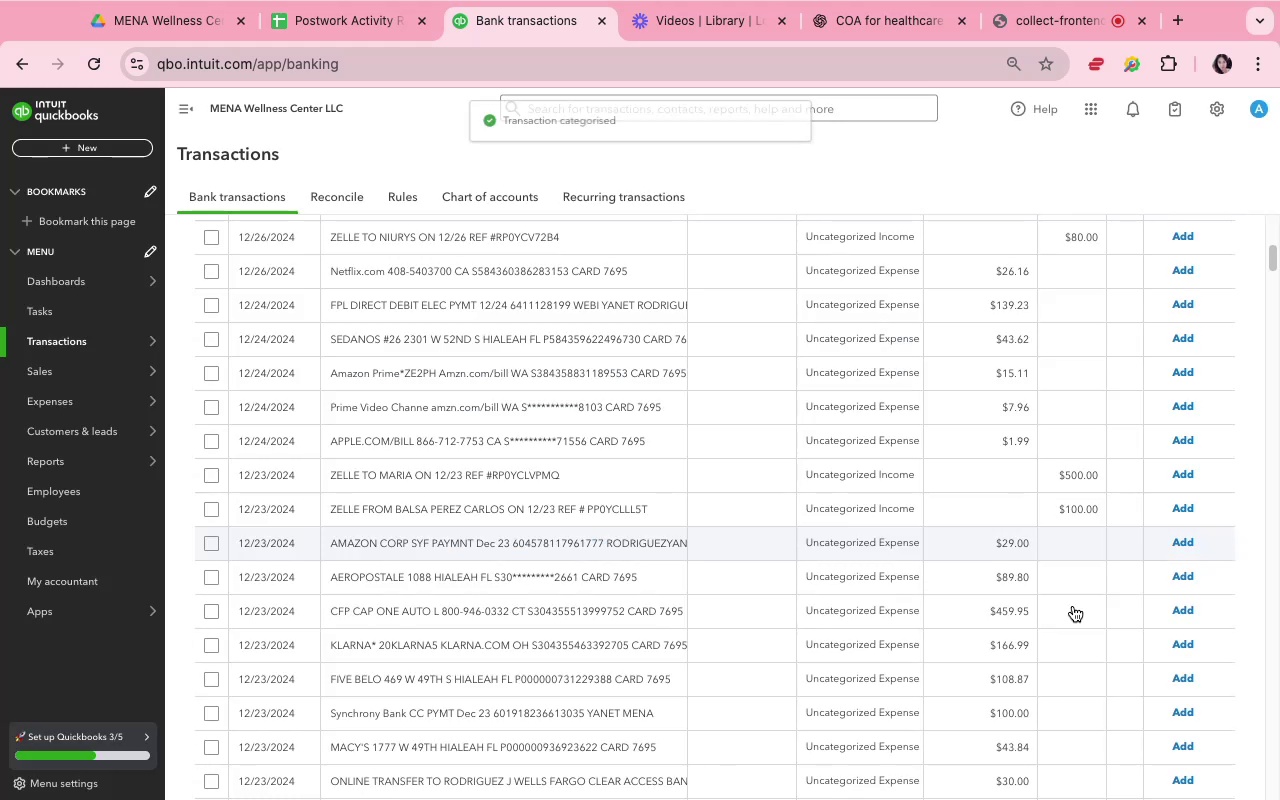 
wait(9.3)
 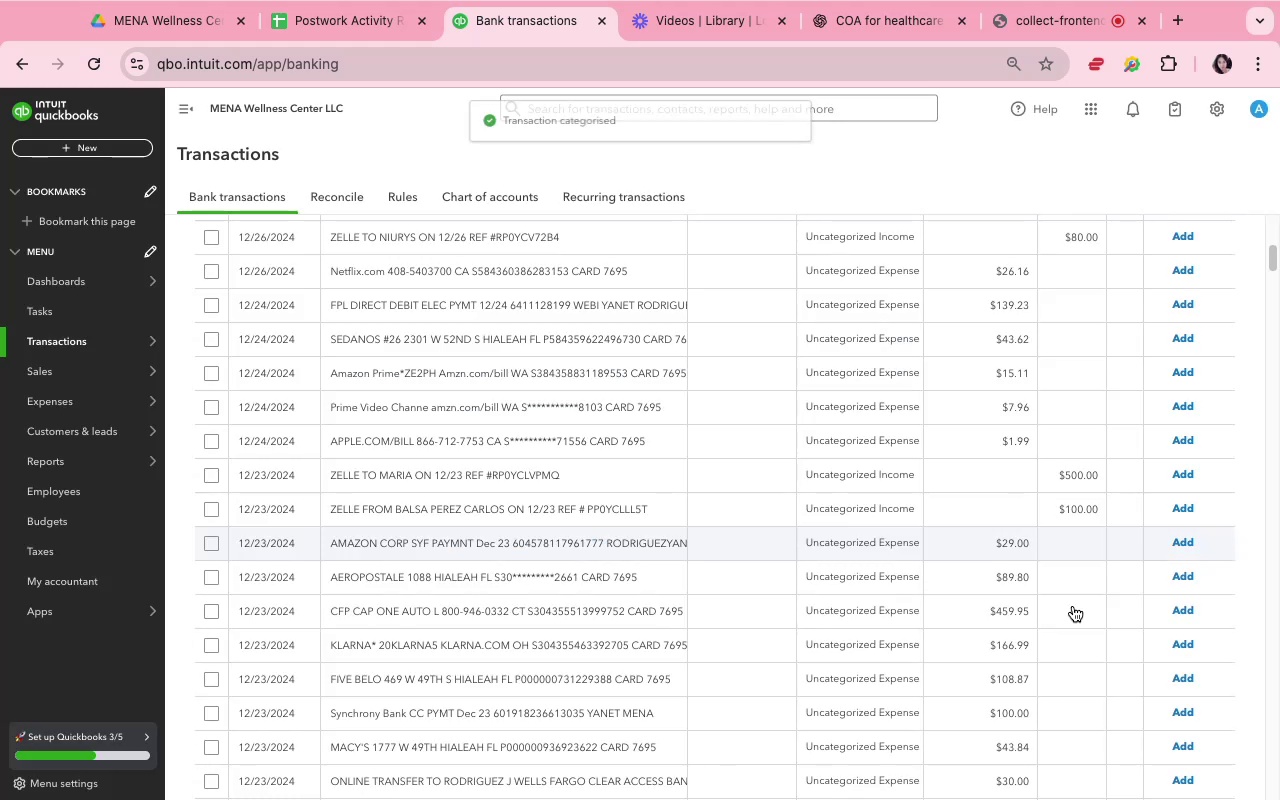 
mouse_move([324, 556])
 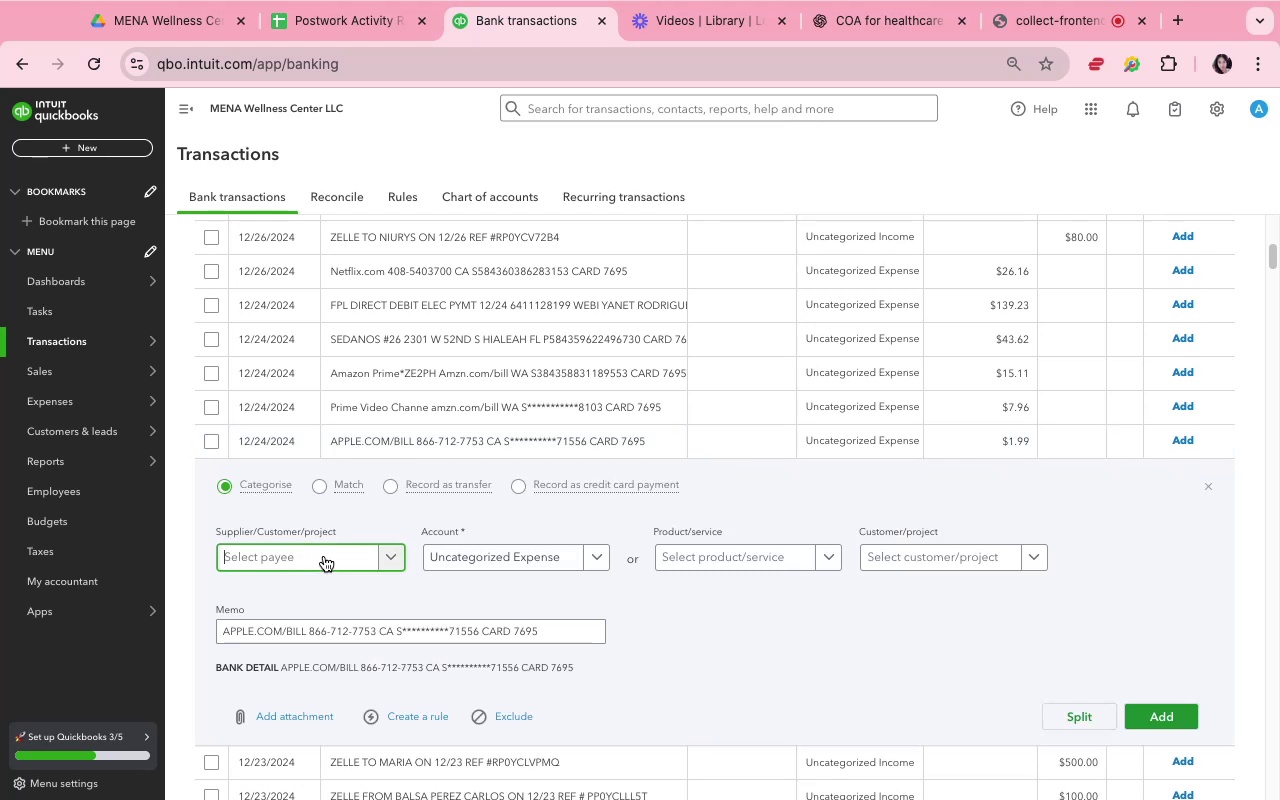 
left_click([324, 556])
 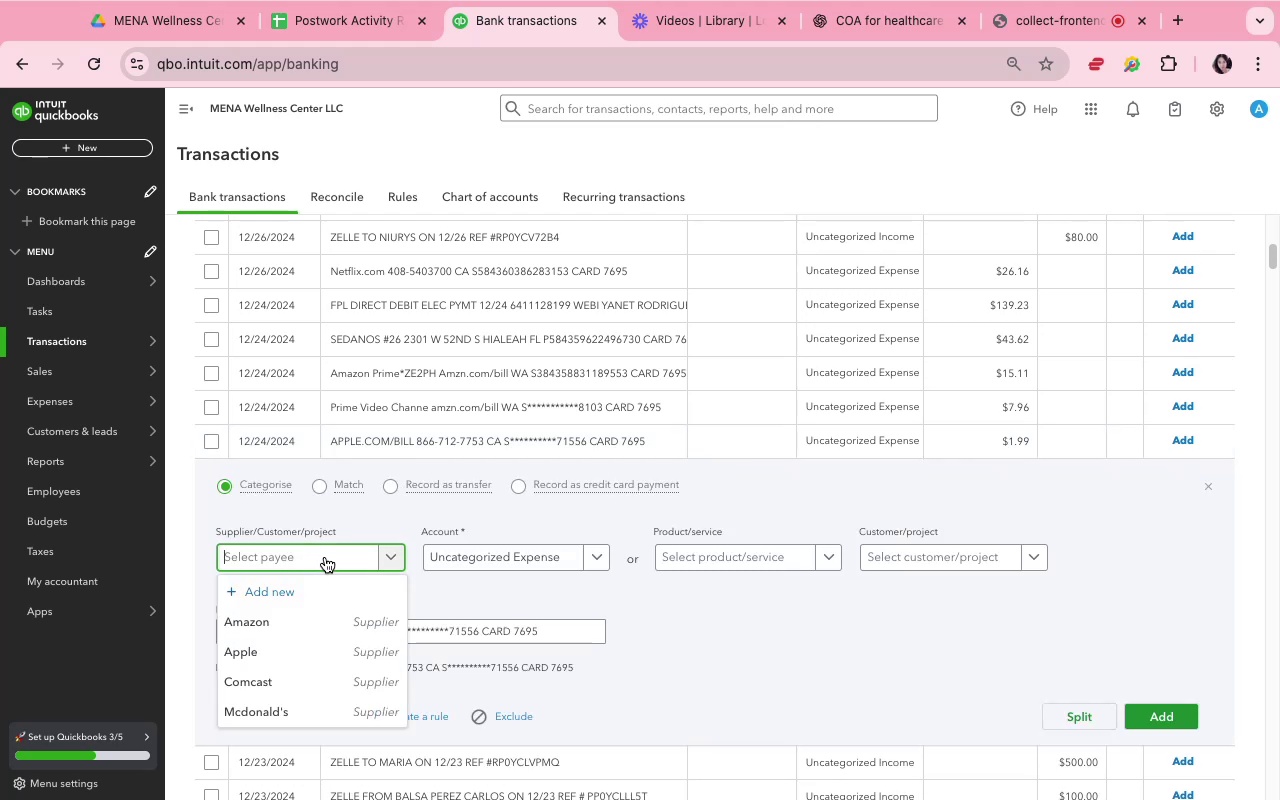 
key(A)
 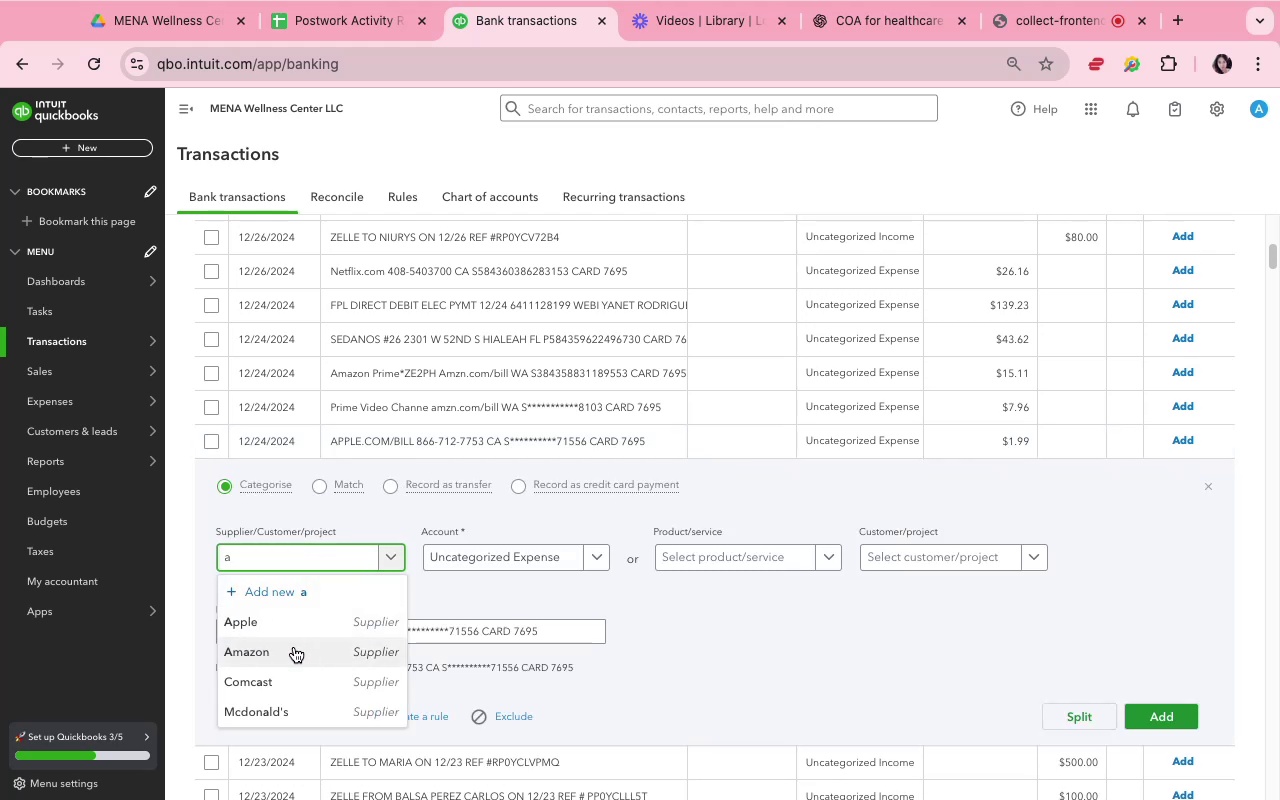 
left_click([294, 647])
 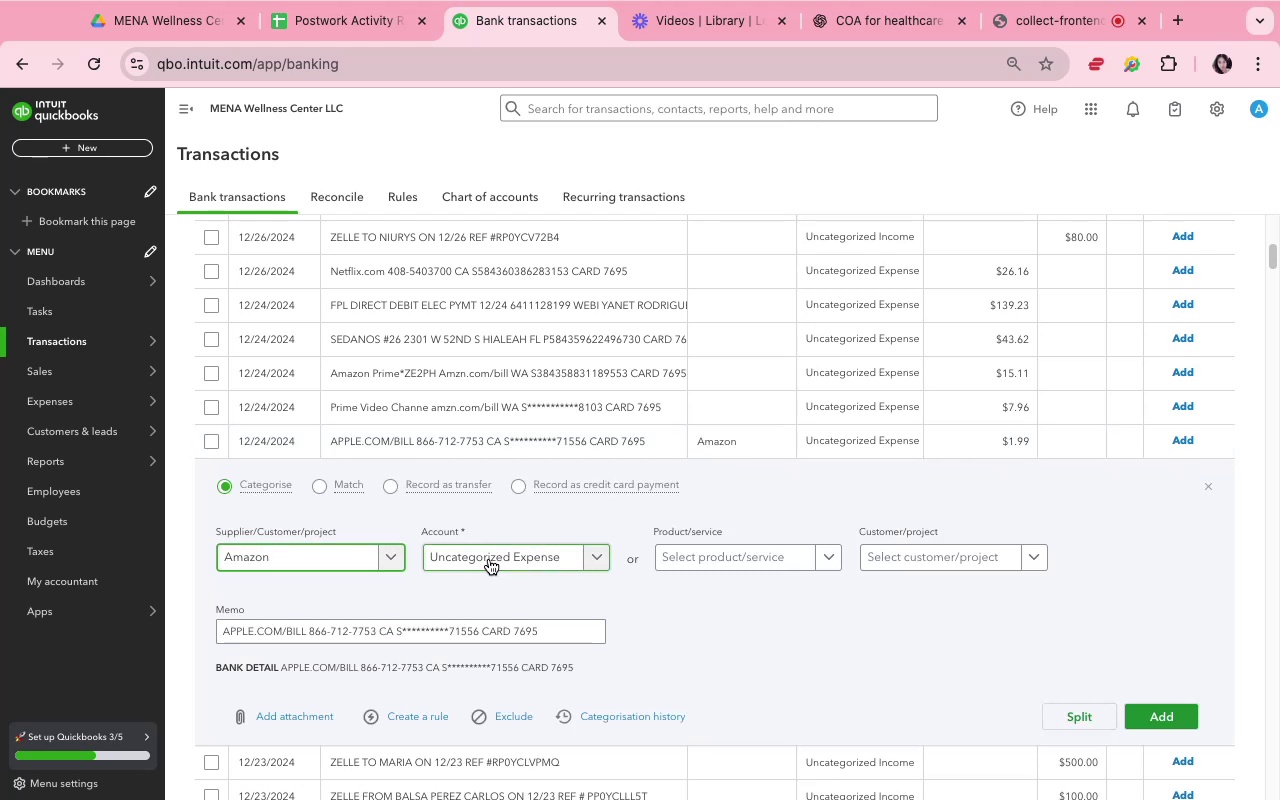 
left_click([489, 559])
 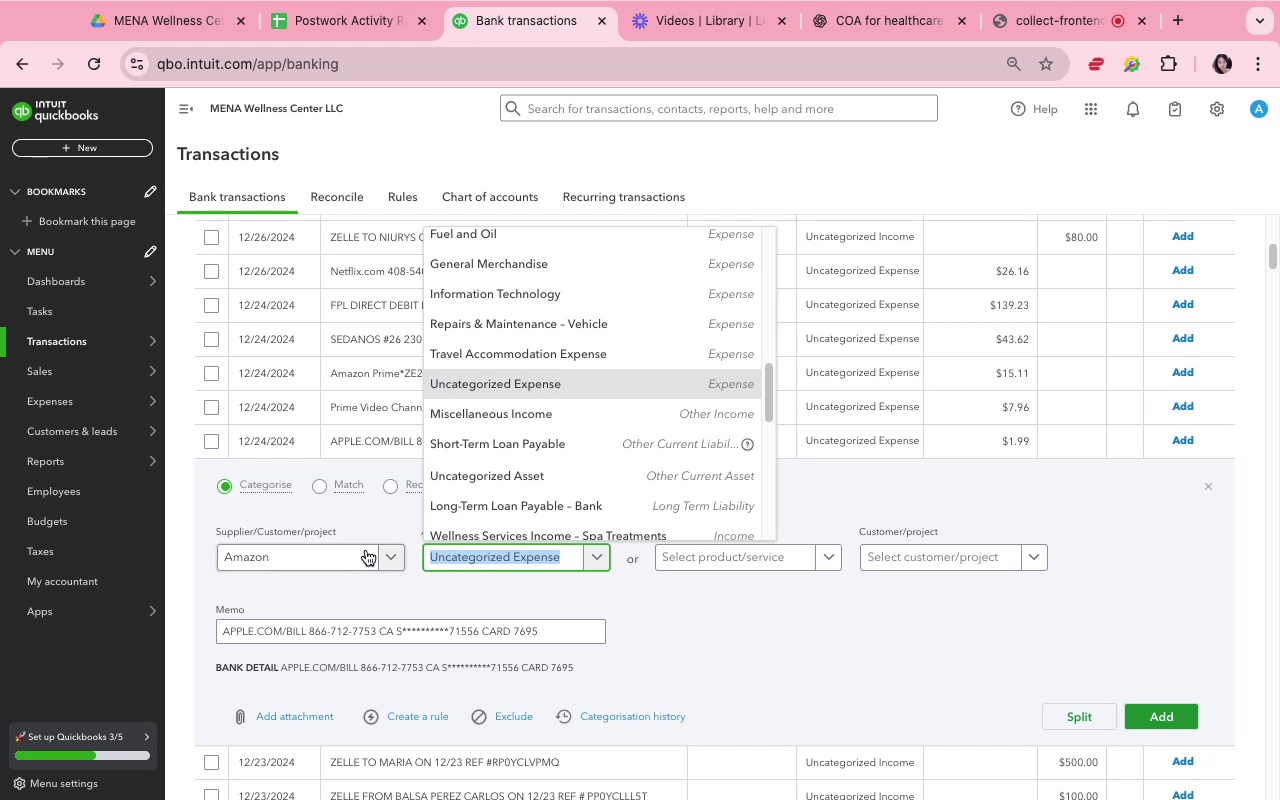 
left_click([366, 547])
 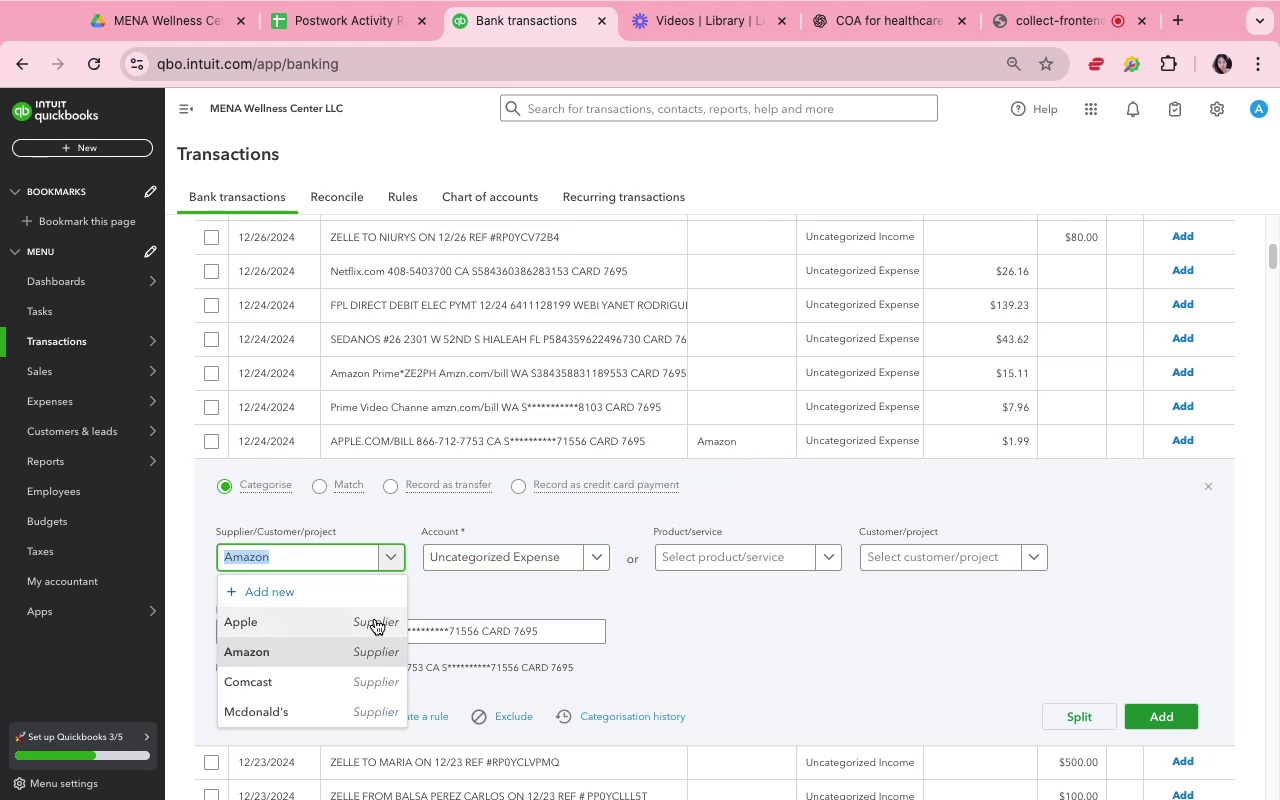 
left_click([375, 619])
 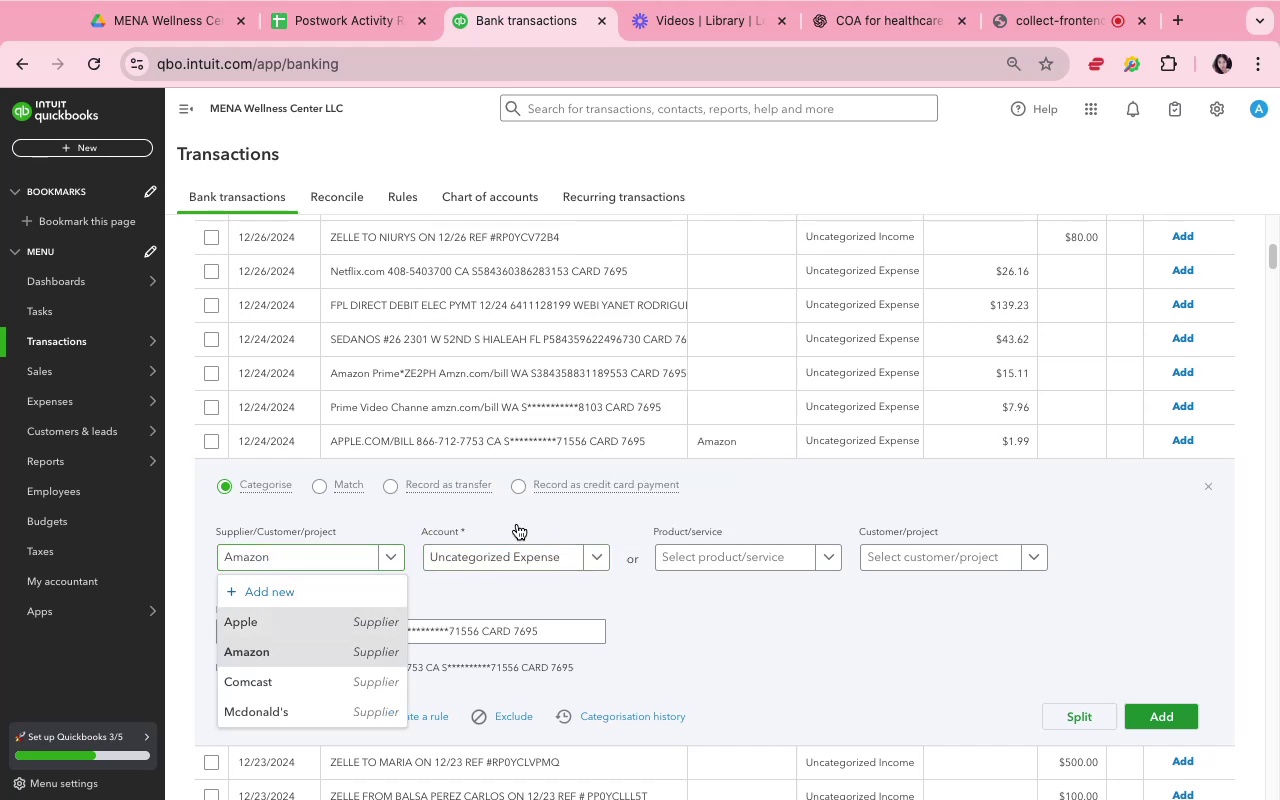 
mouse_move([529, 550])
 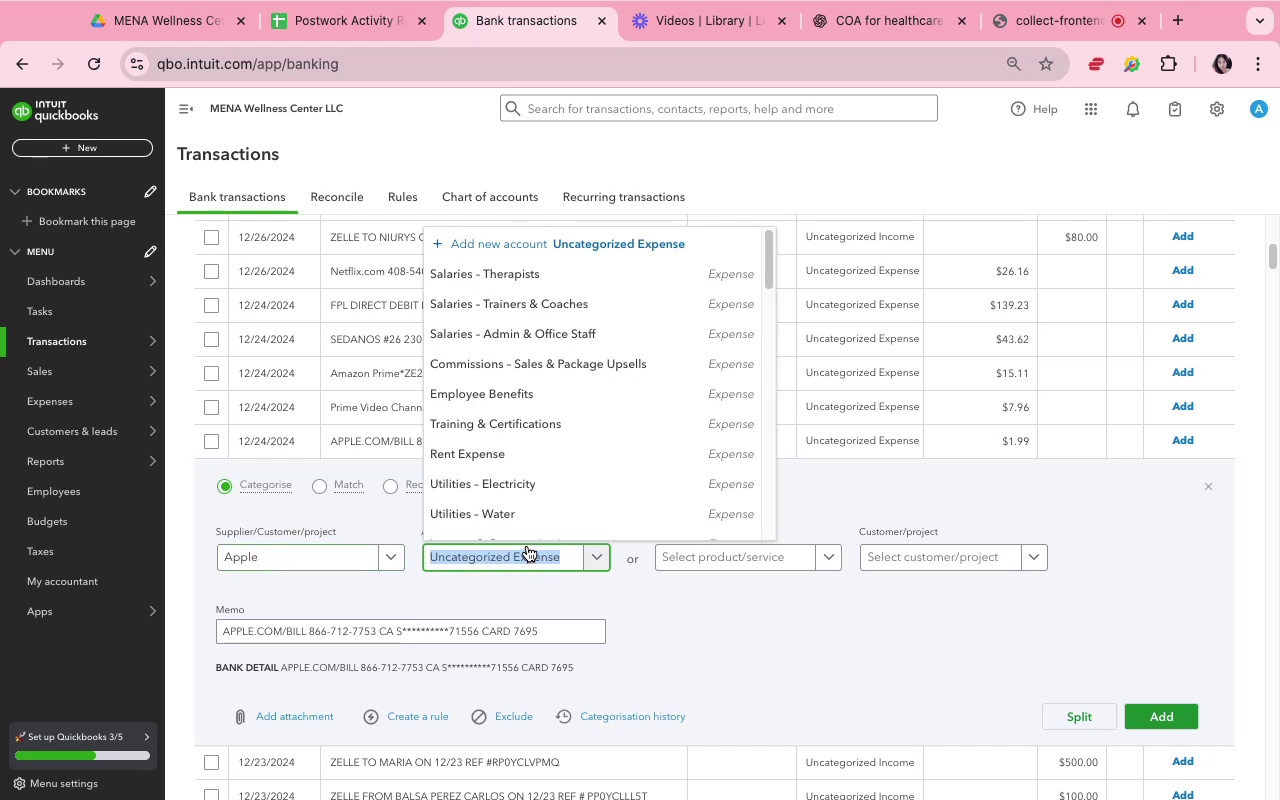 
type(sup)
 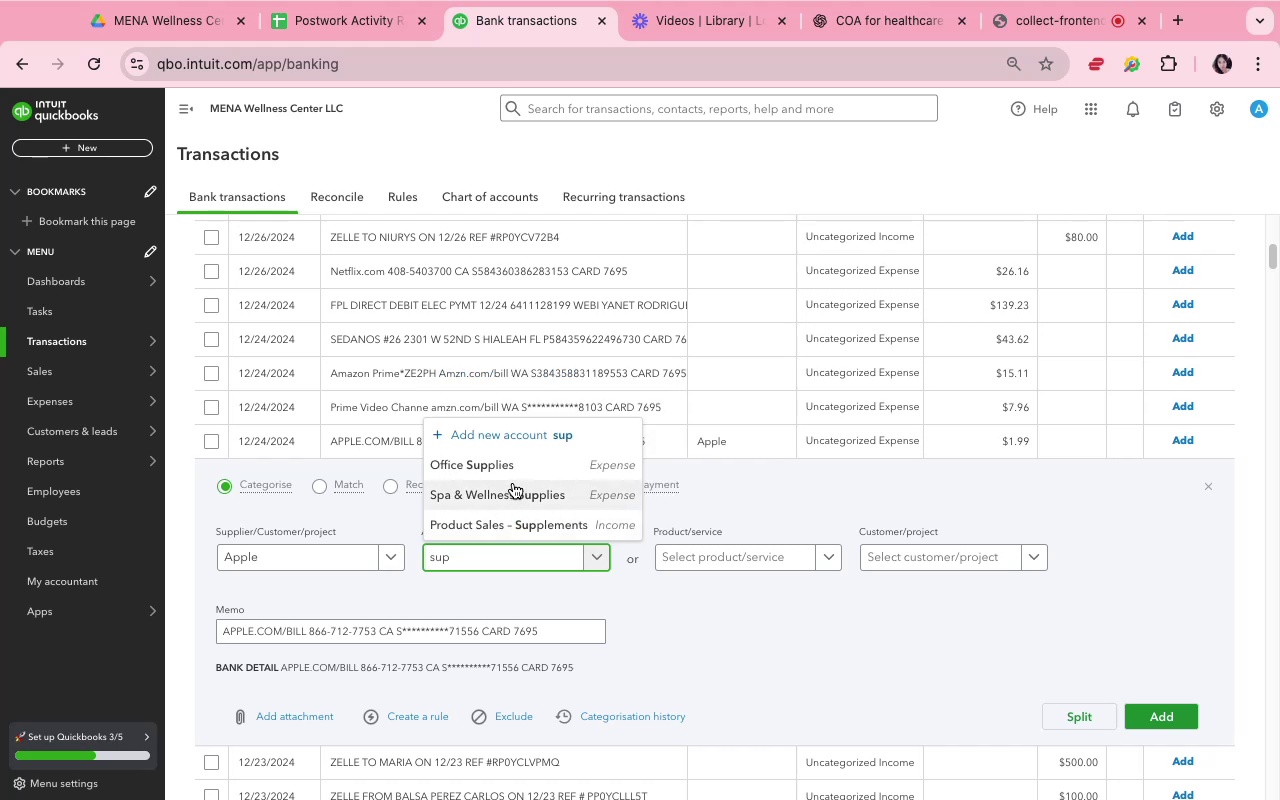 
left_click([511, 467])
 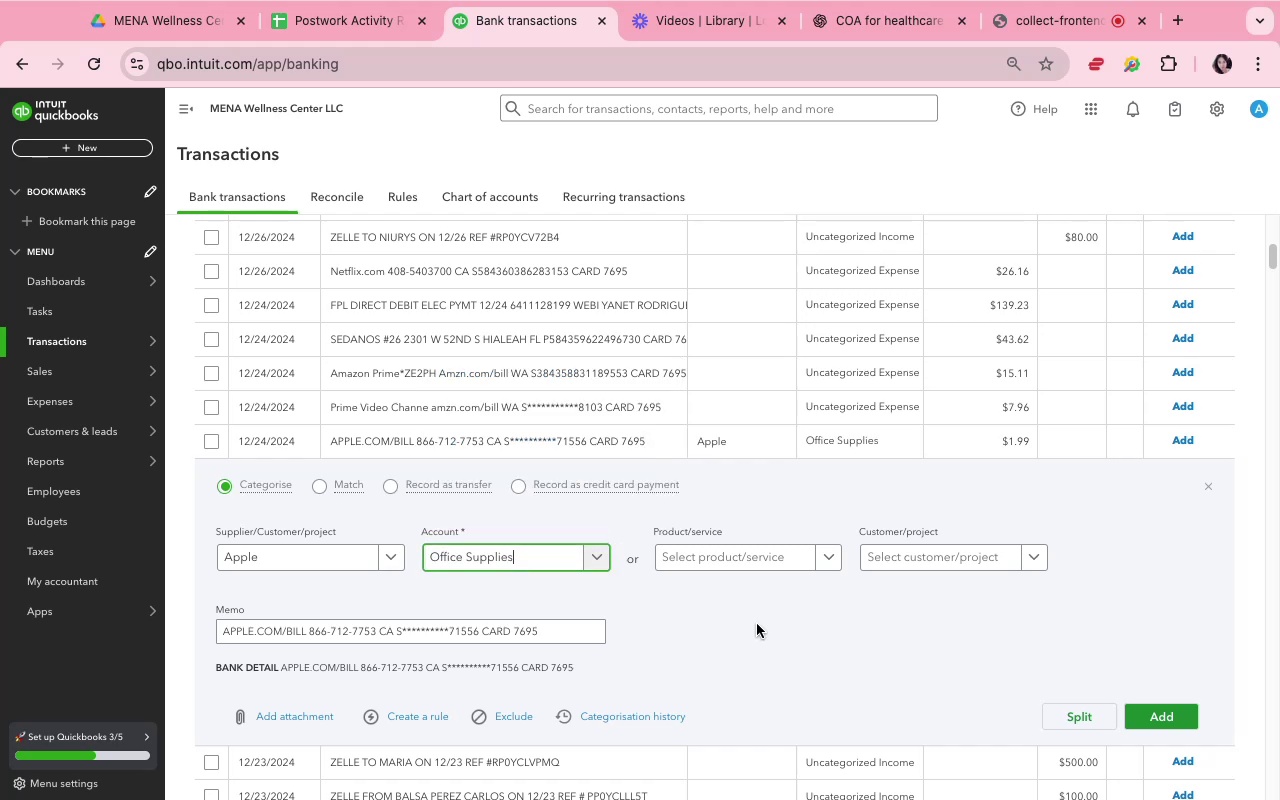 
left_click([757, 624])
 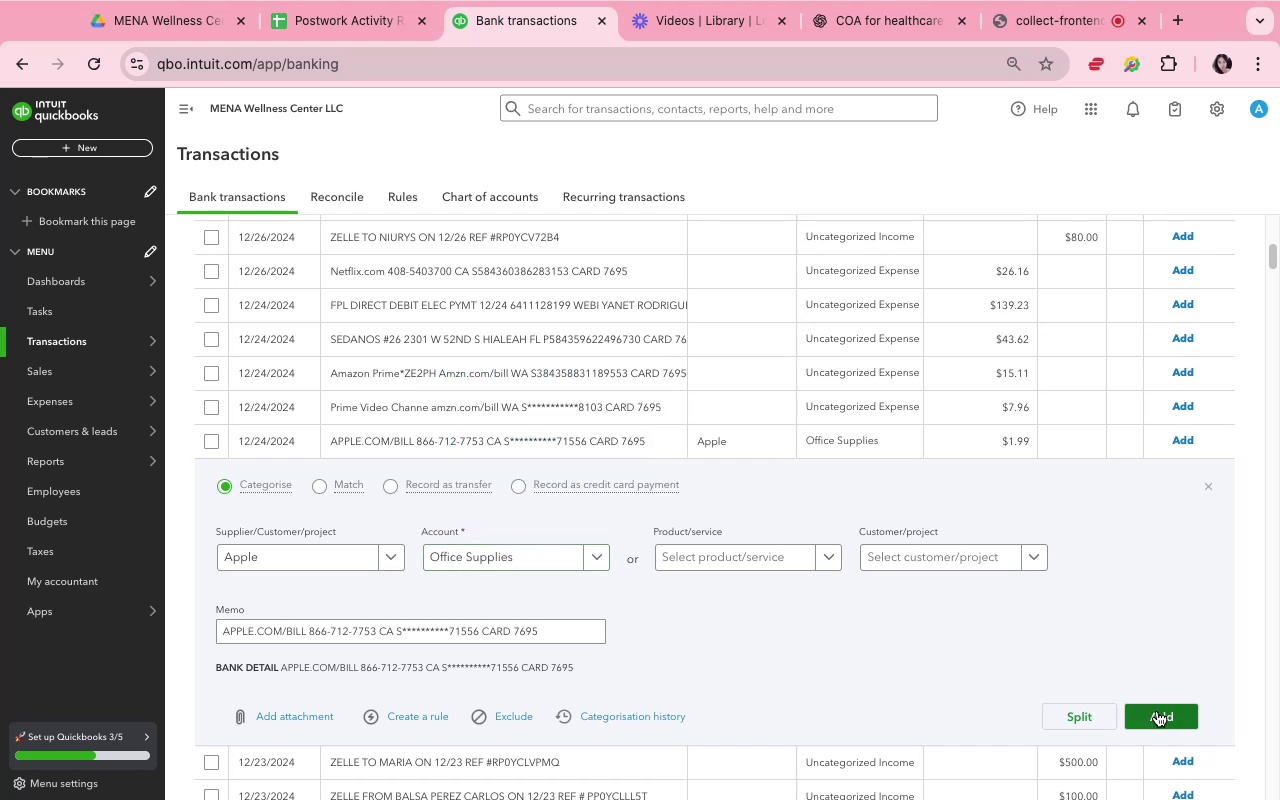 
scroll: coordinate [1090, 634], scroll_direction: down, amount: 4.0
 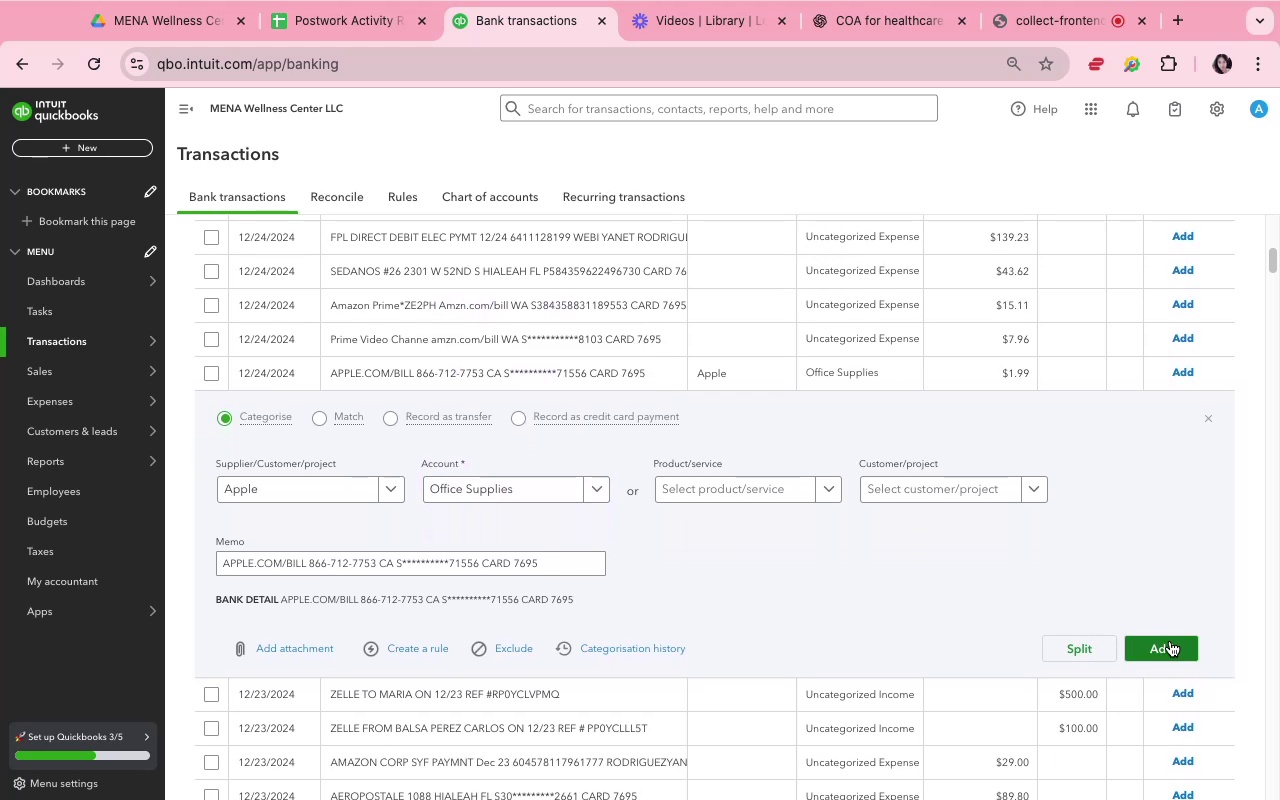 
left_click([1170, 641])
 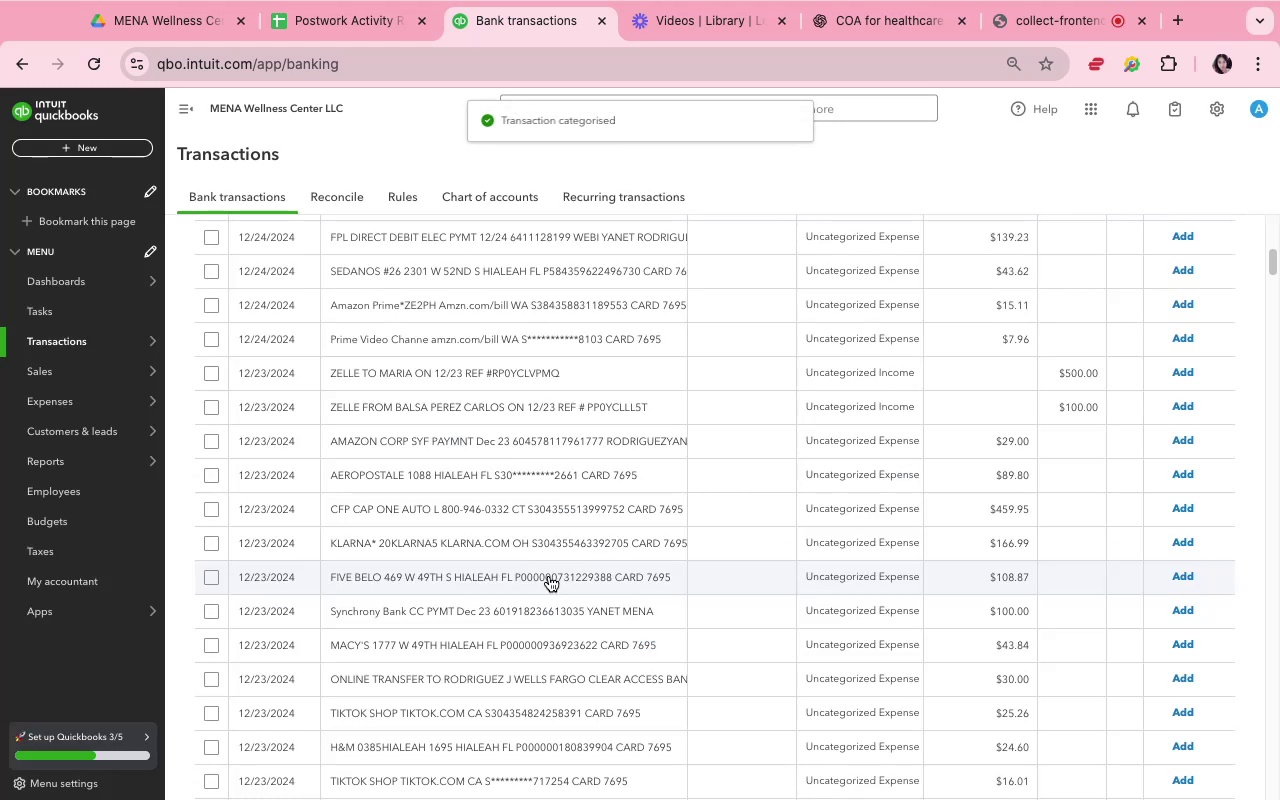 
wait(10.26)
 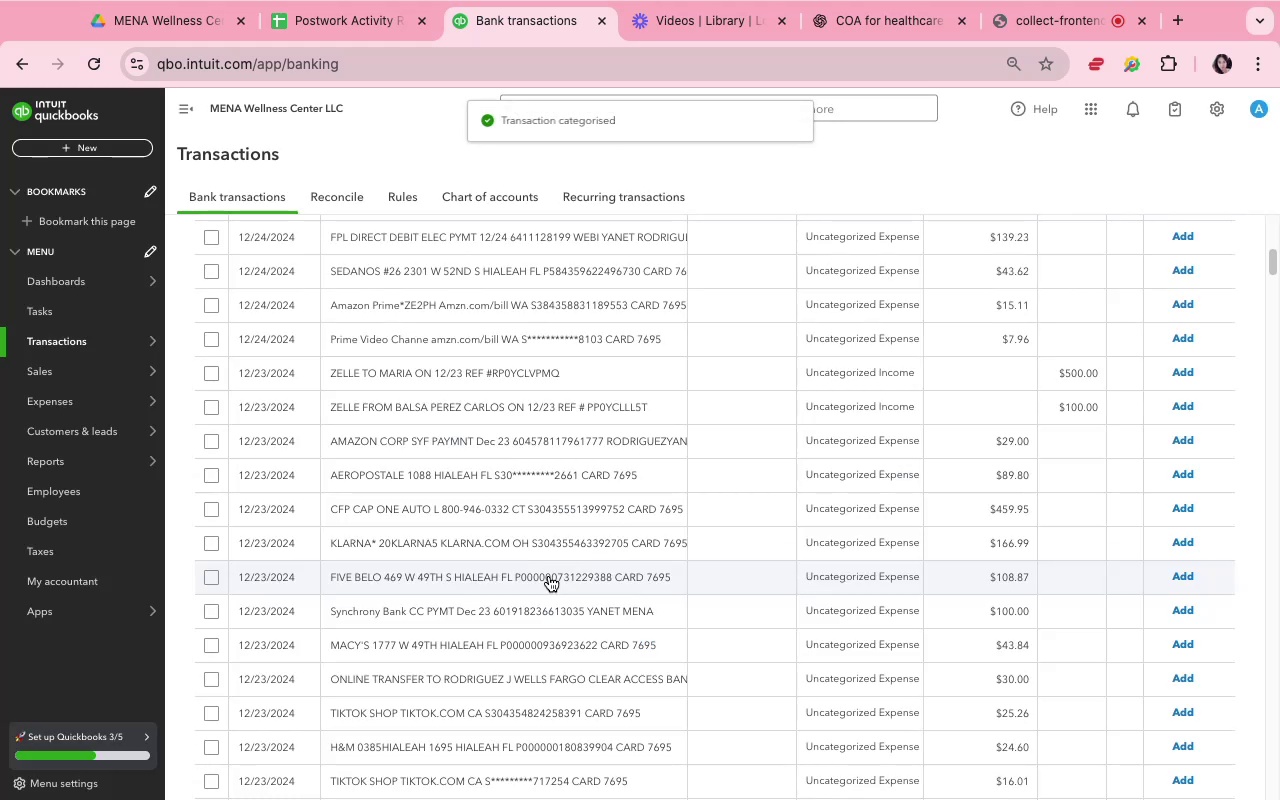 
left_click([570, 341])
 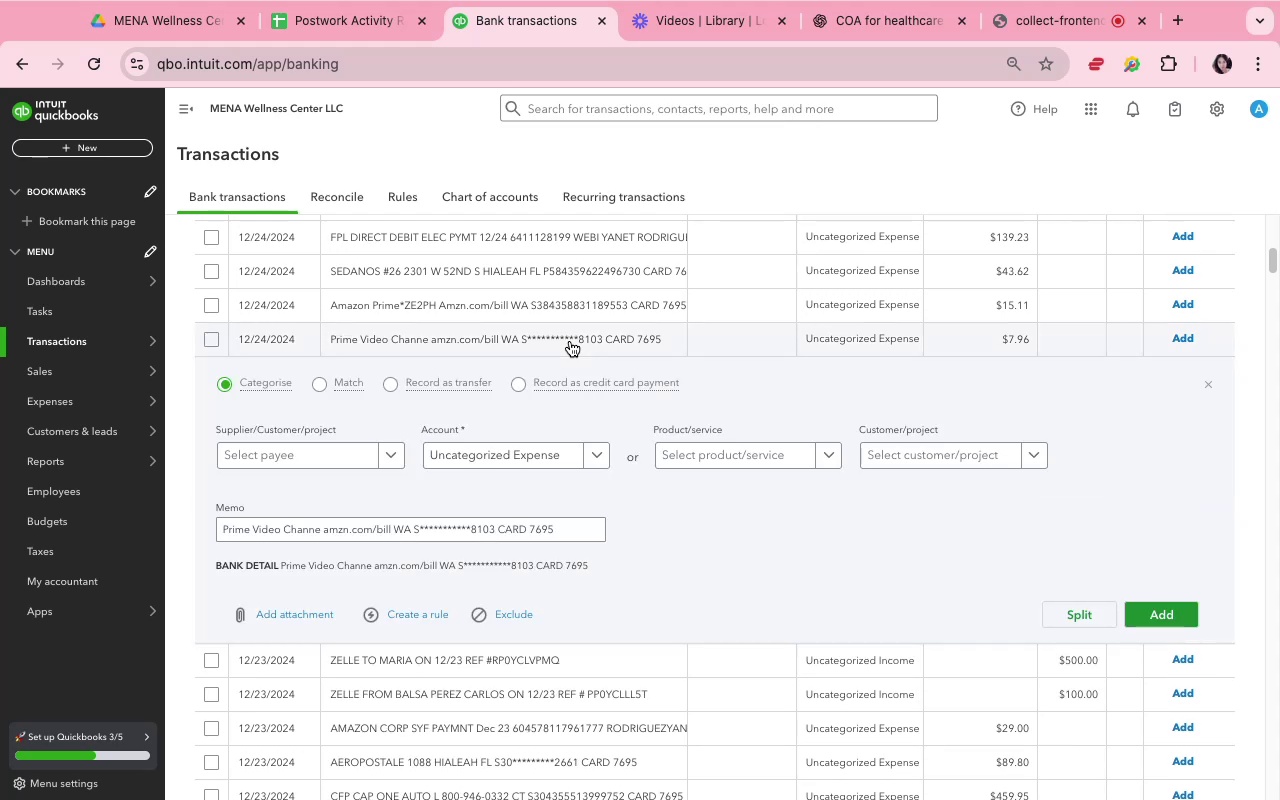 
wait(12.42)
 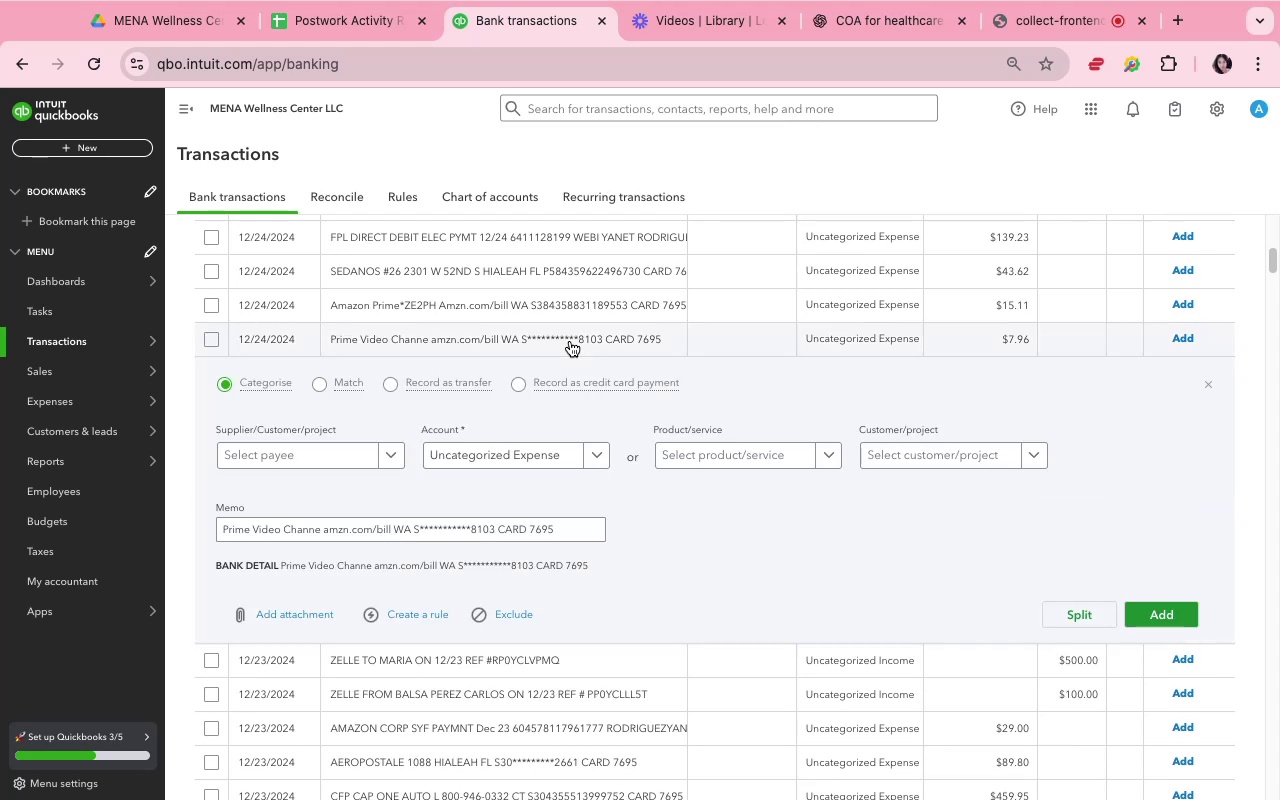 
left_click([594, 462])
 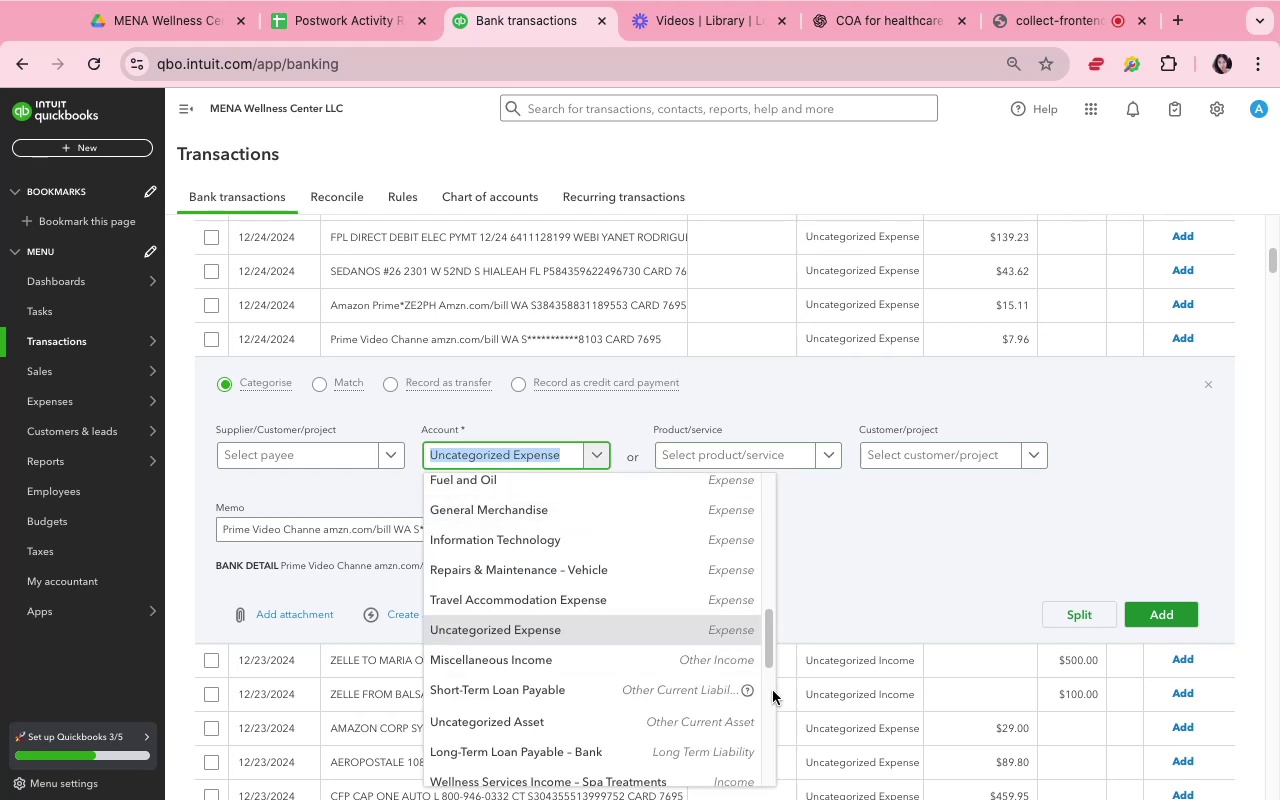 
left_click_drag(start_coordinate=[773, 658], to_coordinate=[768, 480])
 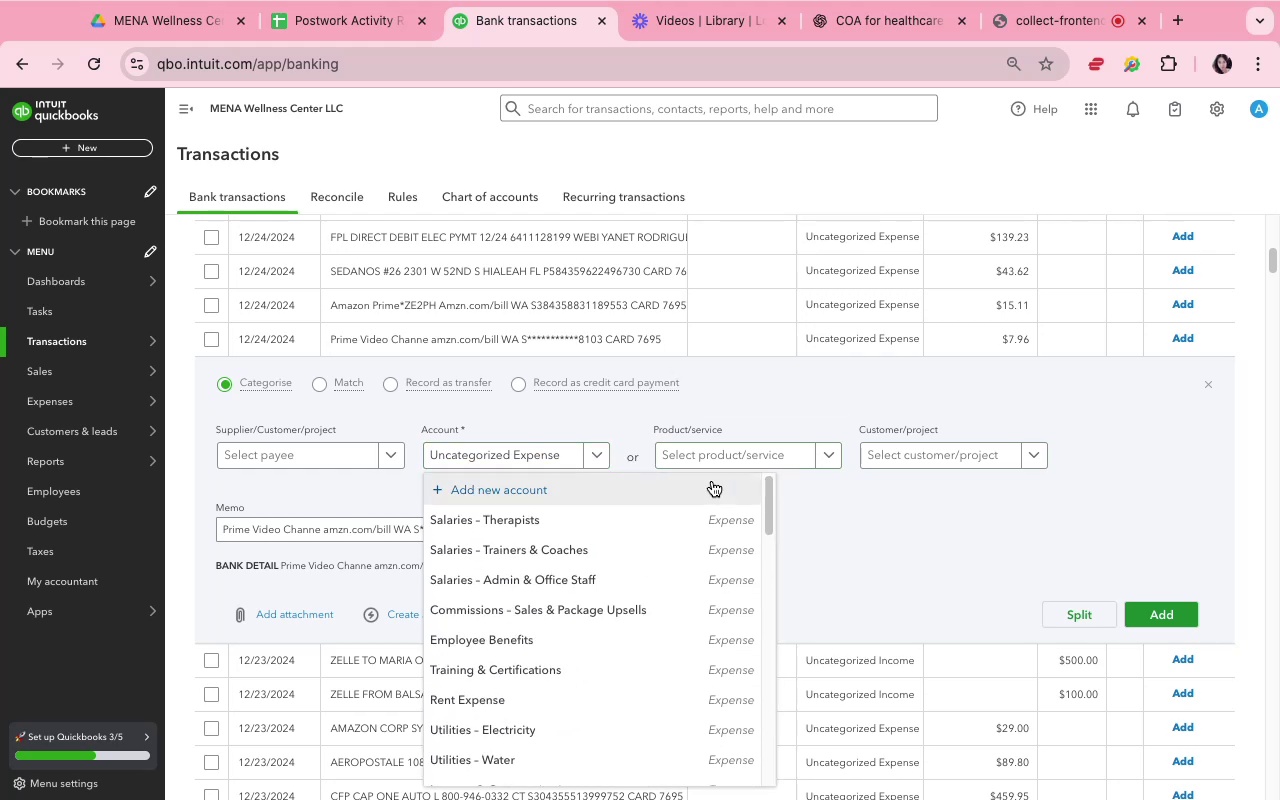 
left_click([712, 481])
 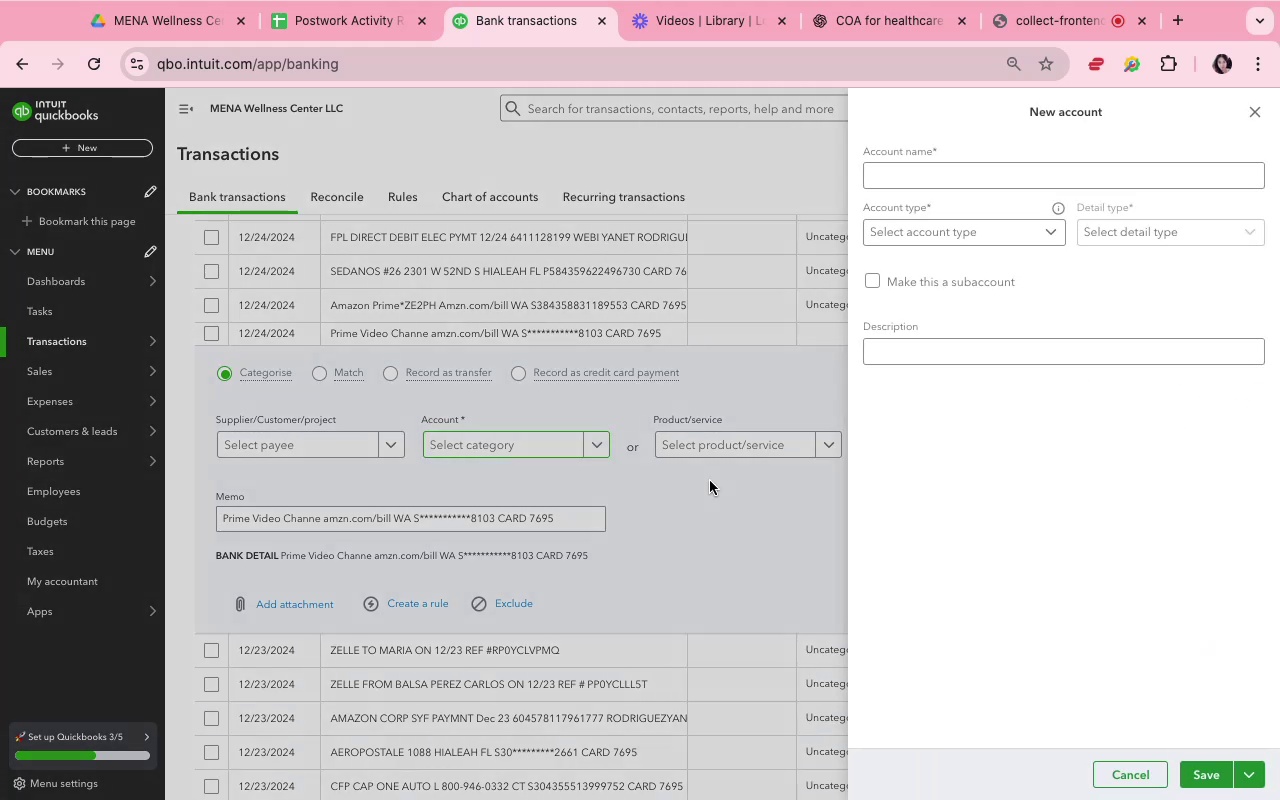 
wait(6.68)
 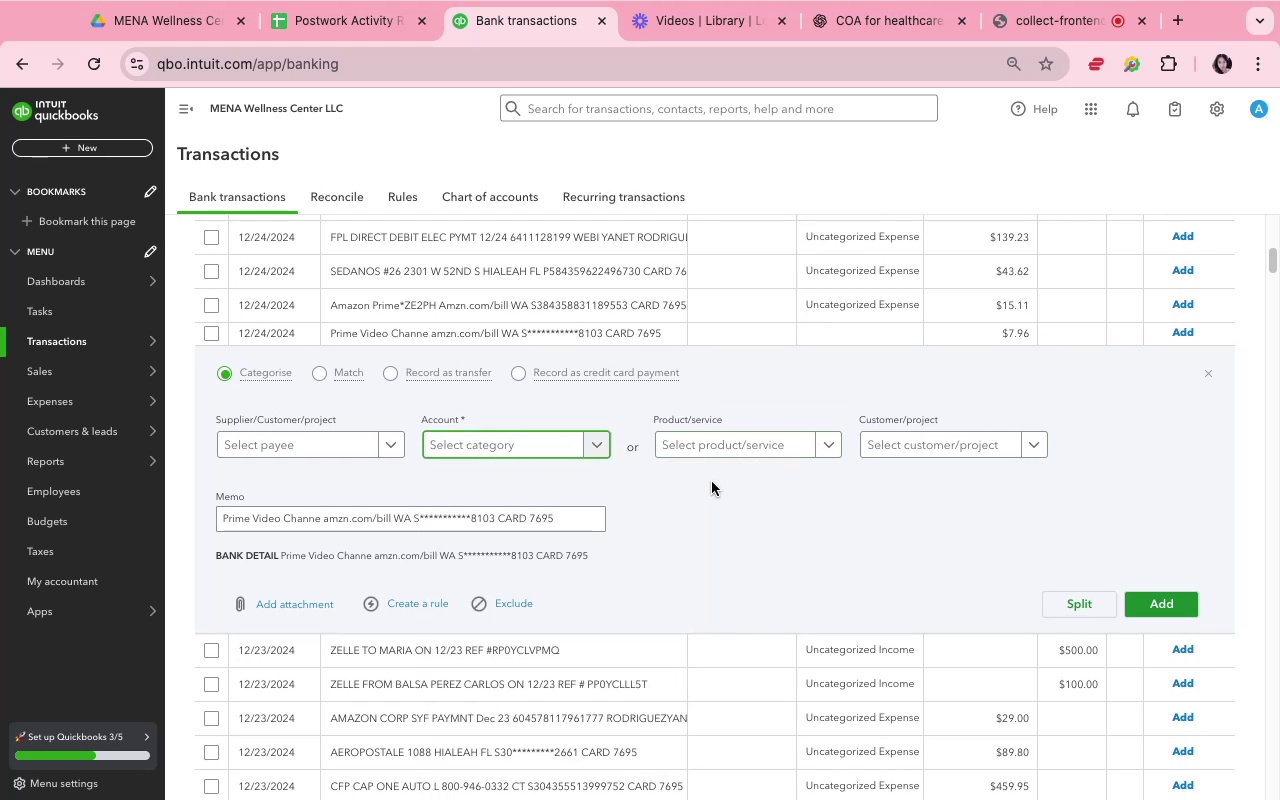 
left_click([965, 172])
 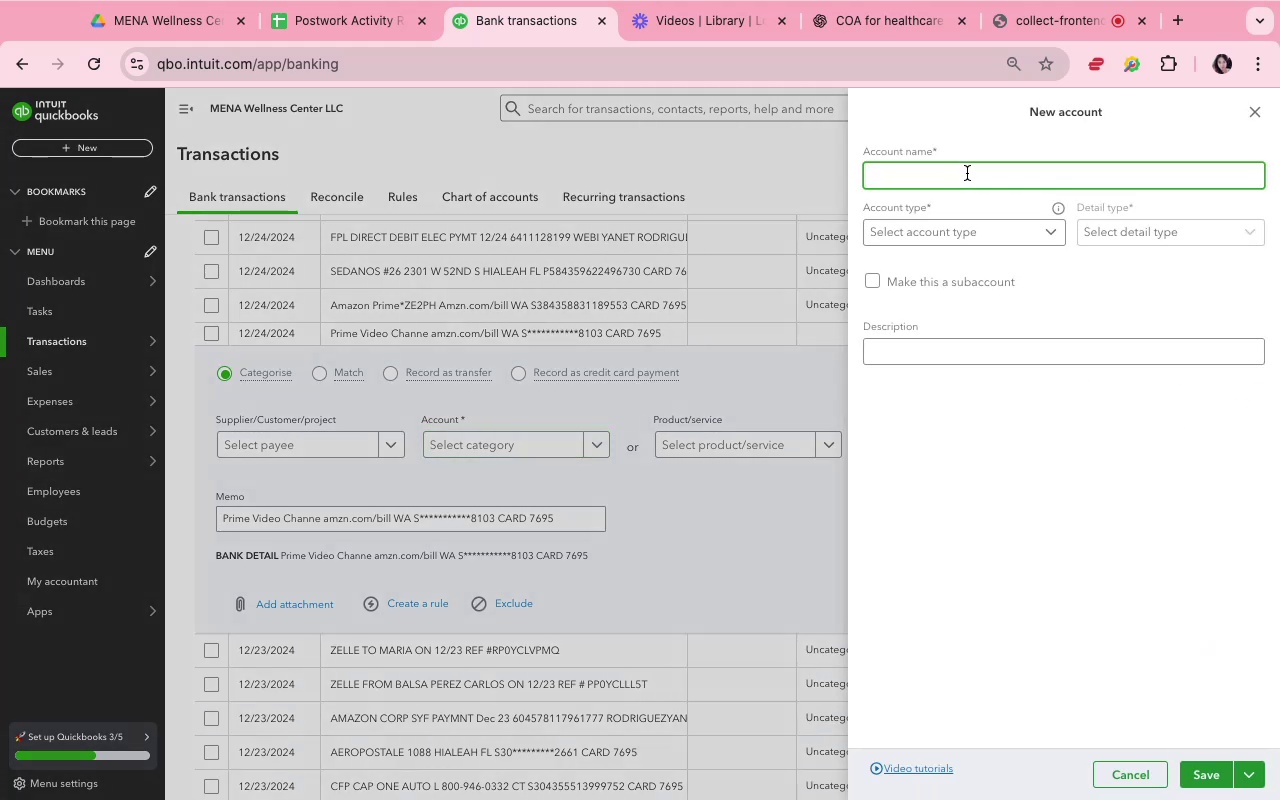 
type(Leisure and Entertainment)
 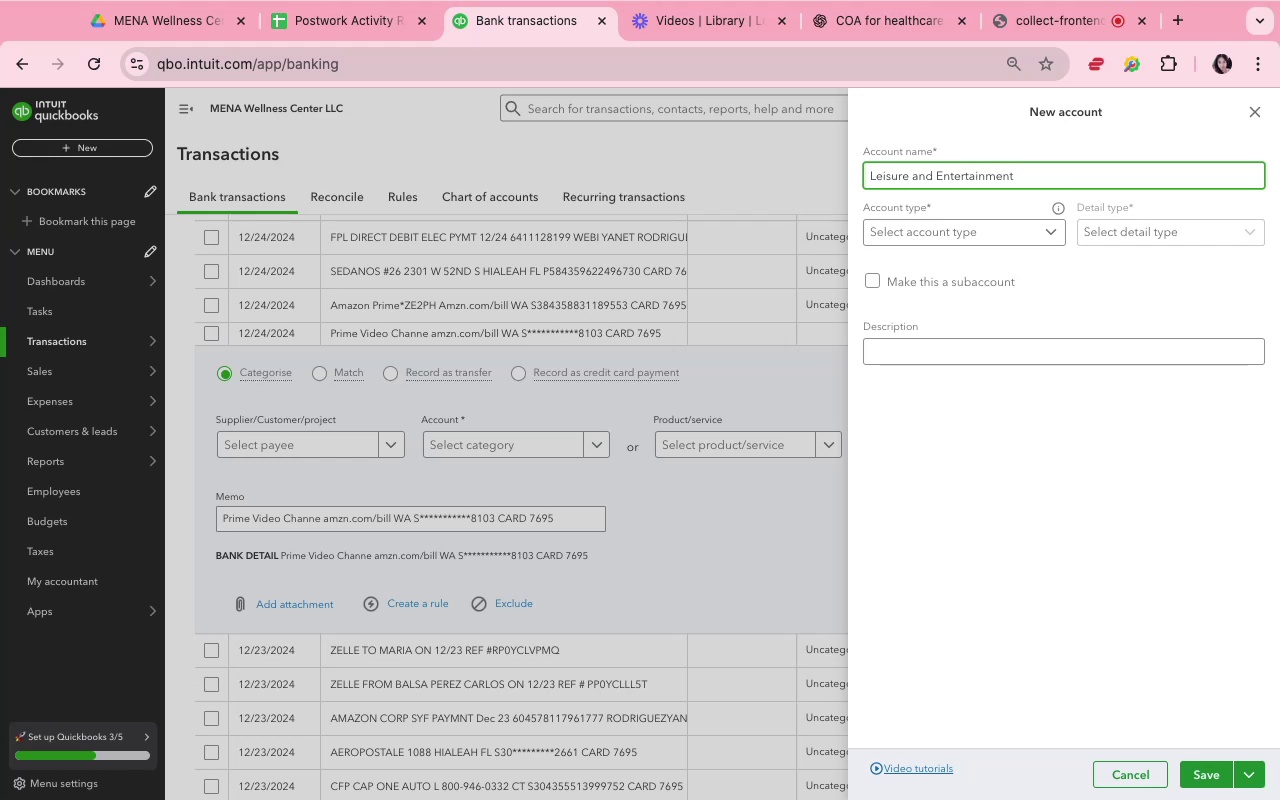 
left_click([995, 234])
 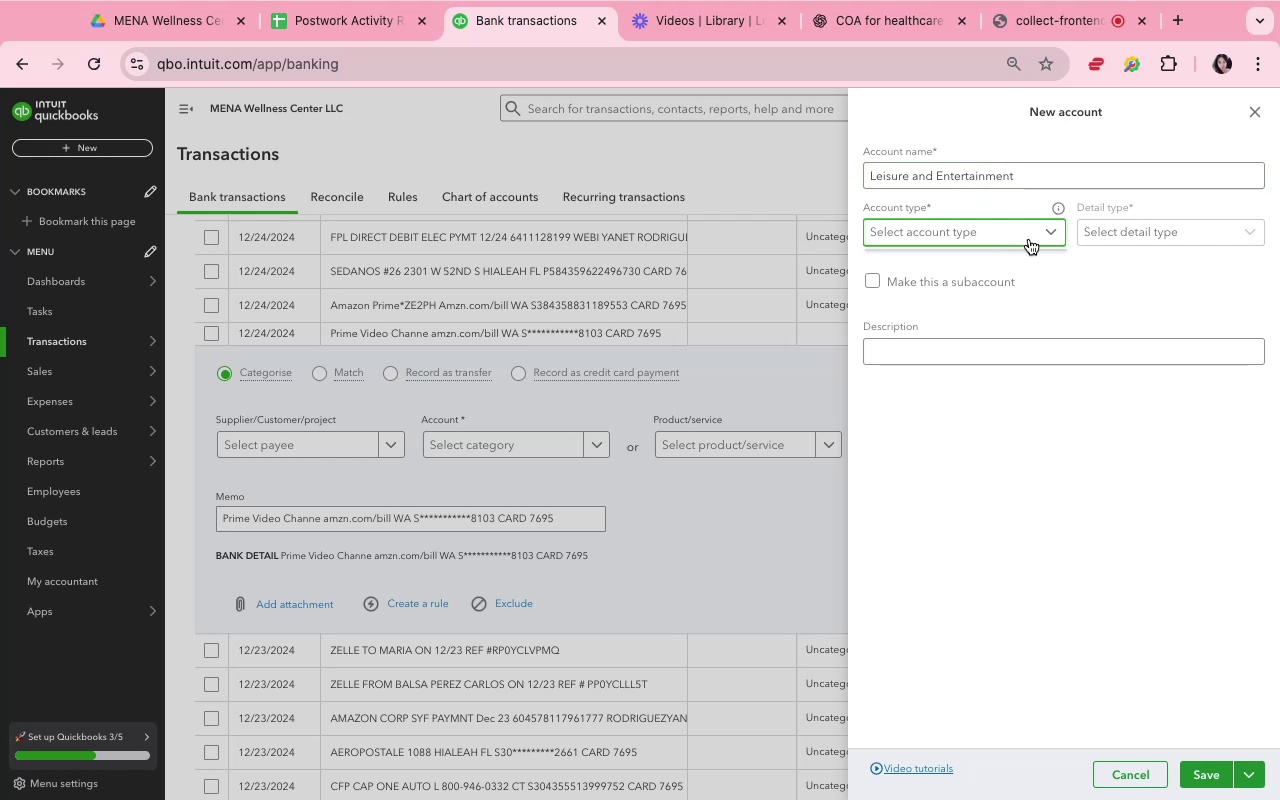 
left_click([1050, 240])
 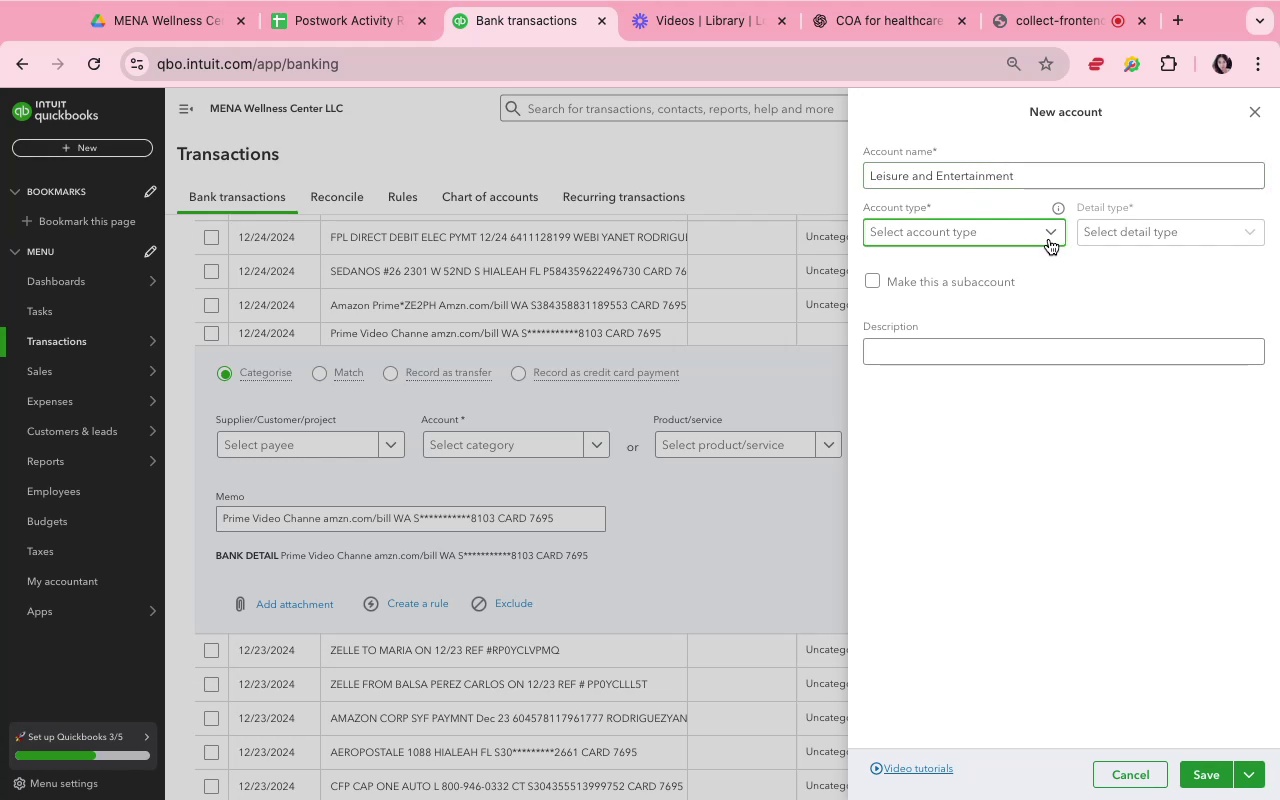 
left_click([1049, 239])
 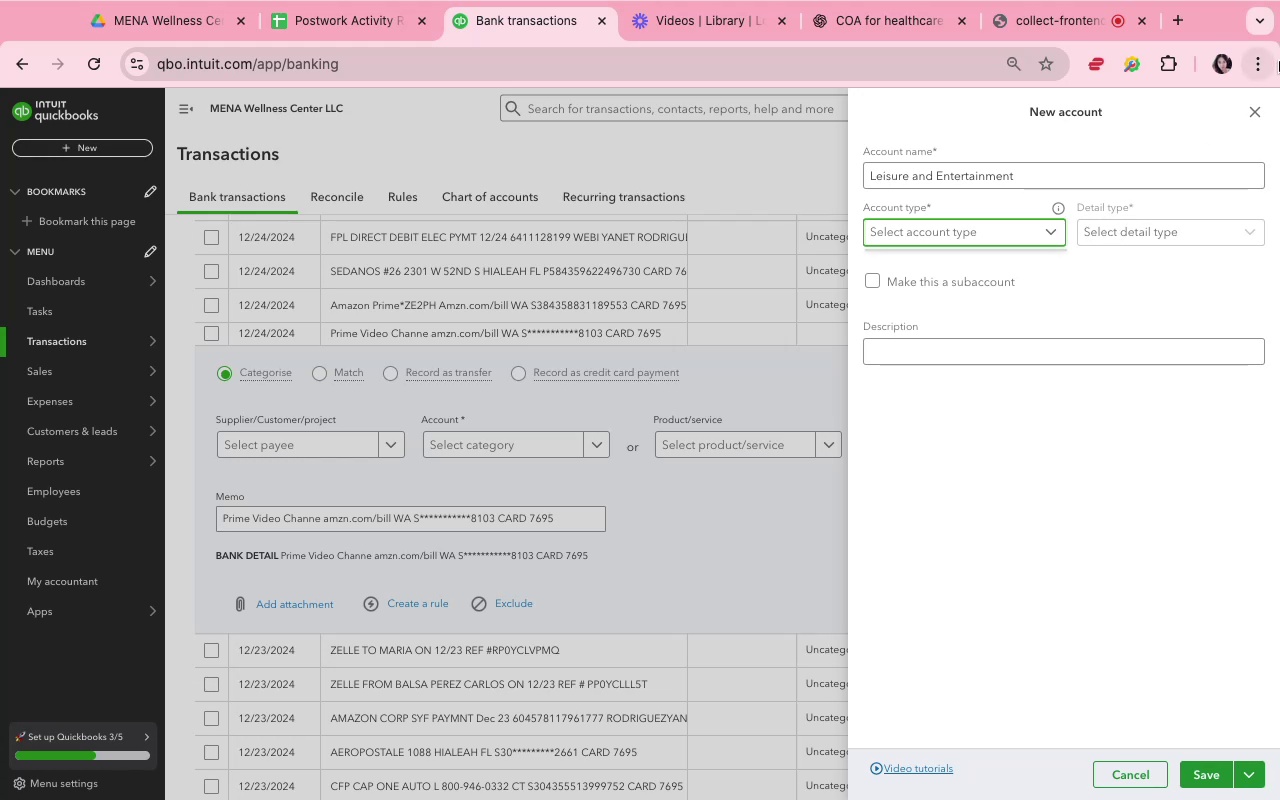 
mouse_move([1257, 122])
 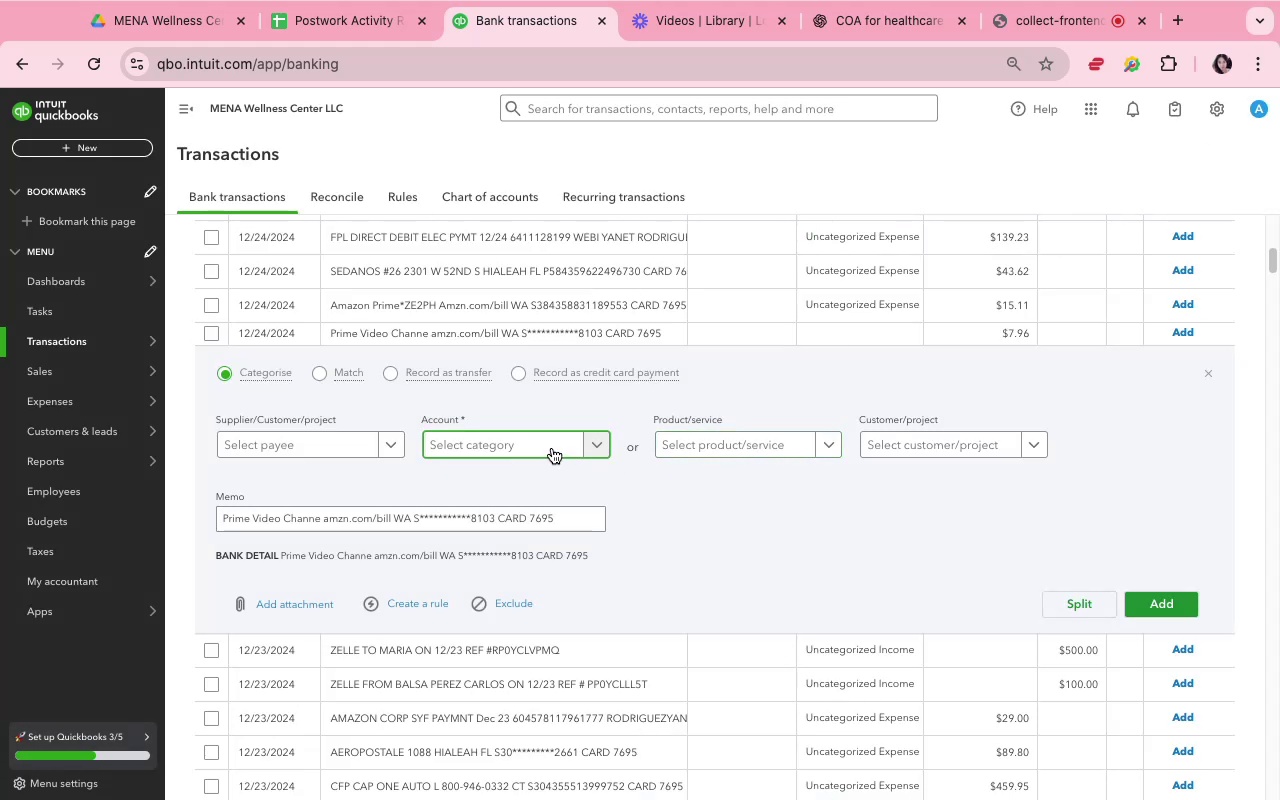 
left_click([552, 448])
 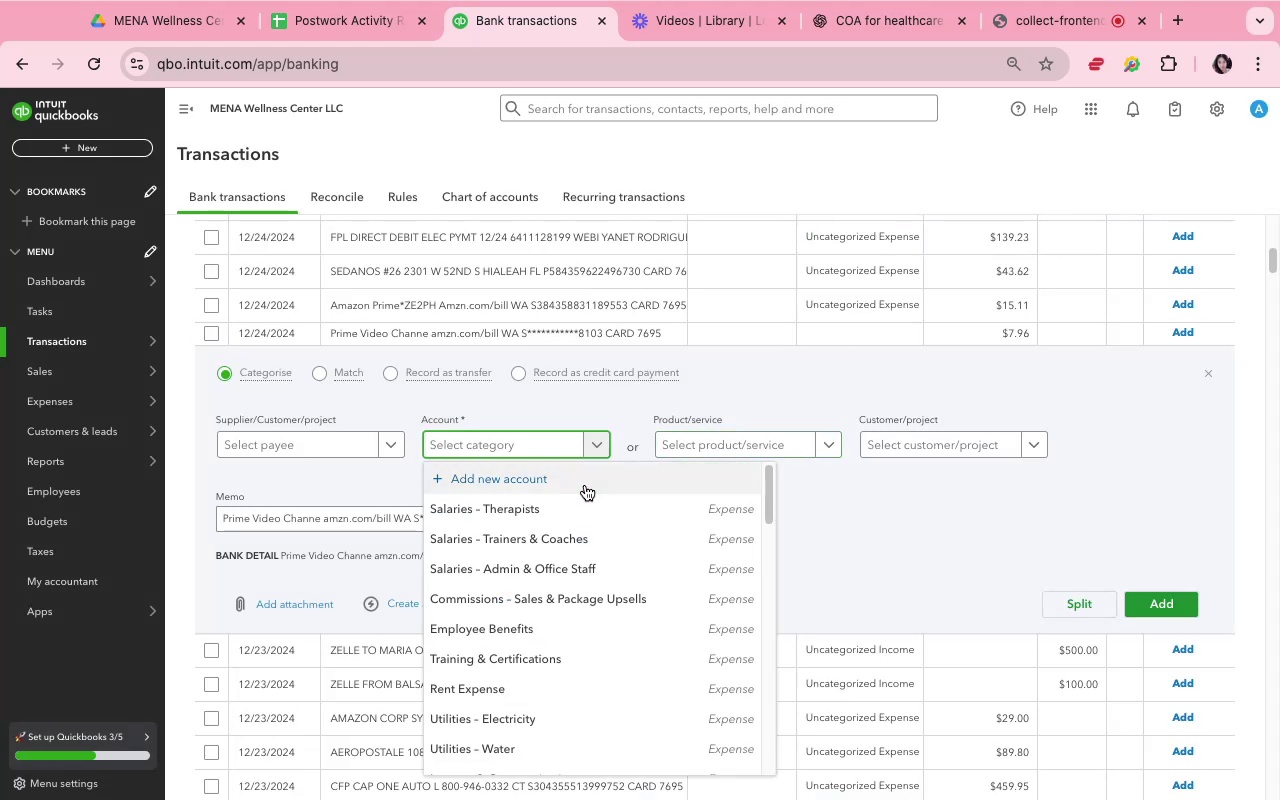 
left_click([585, 485])
 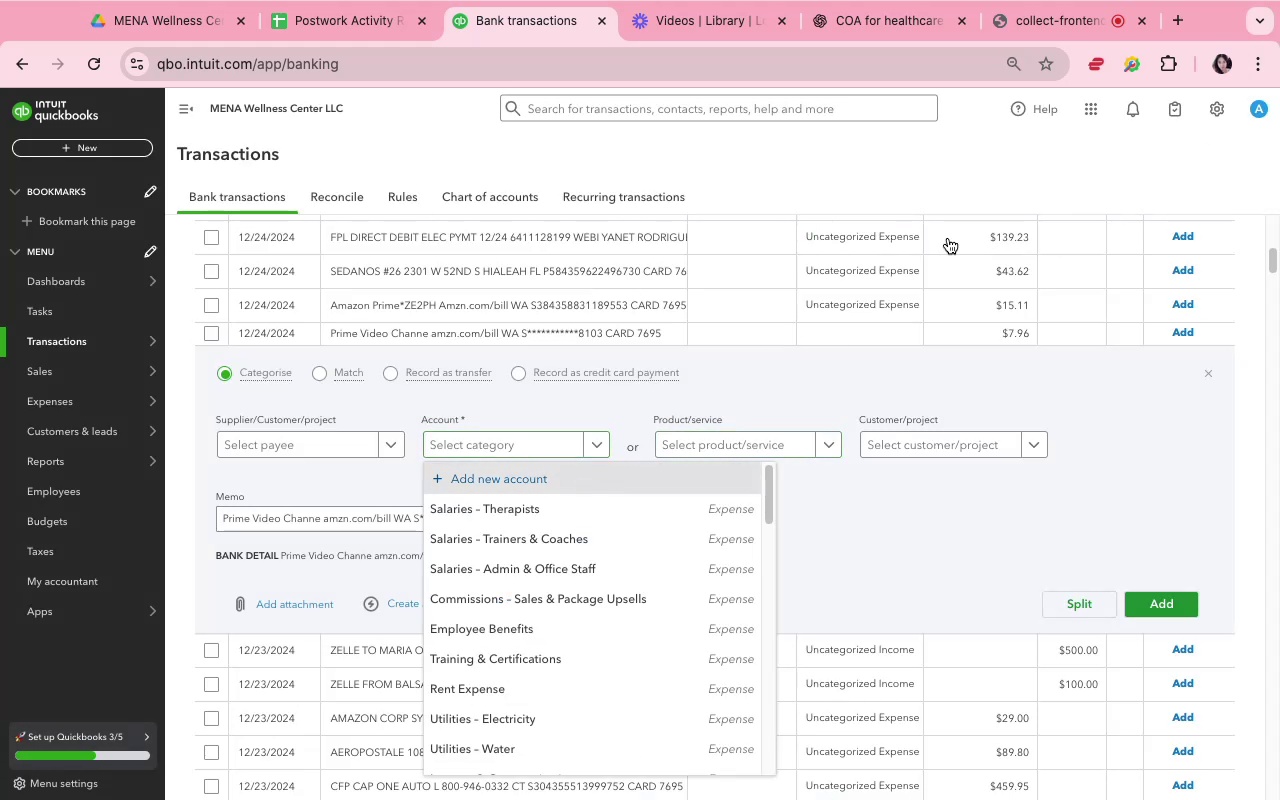 
mouse_move([966, 213])
 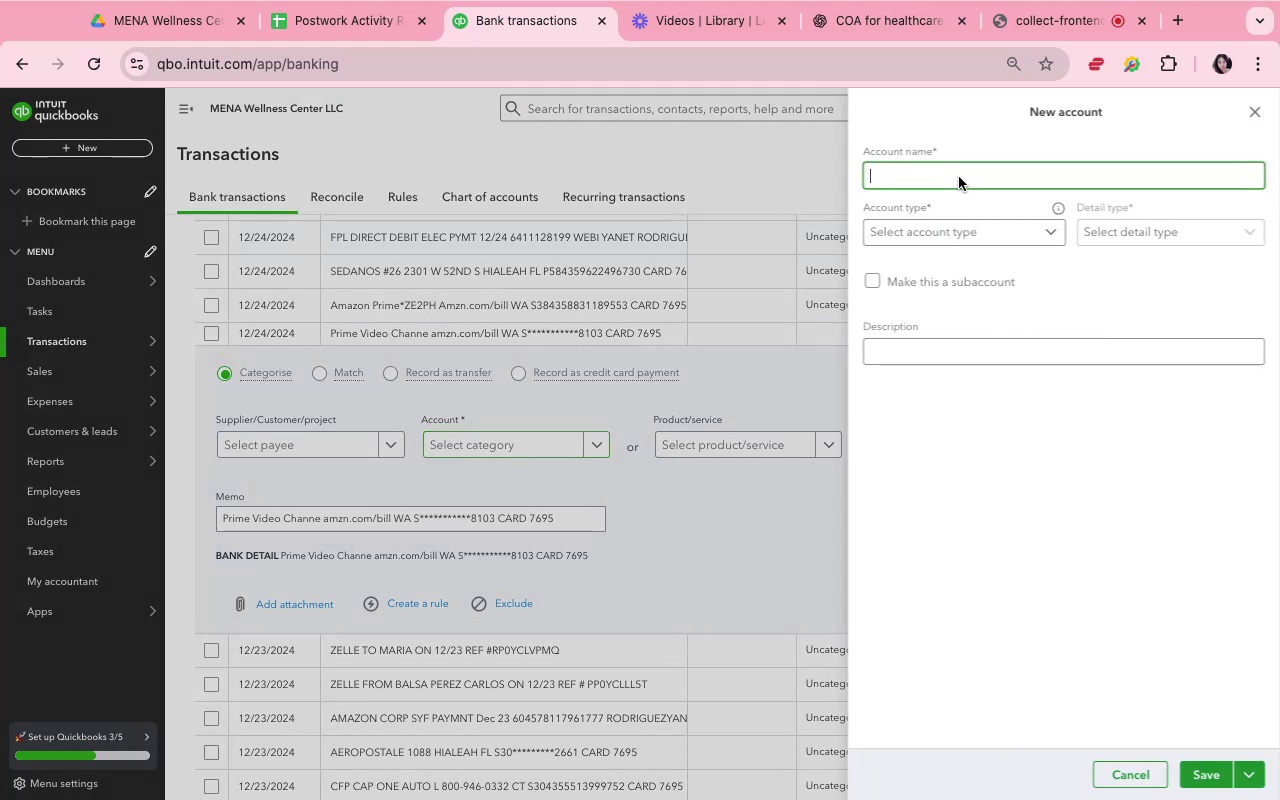 
left_click([959, 177])
 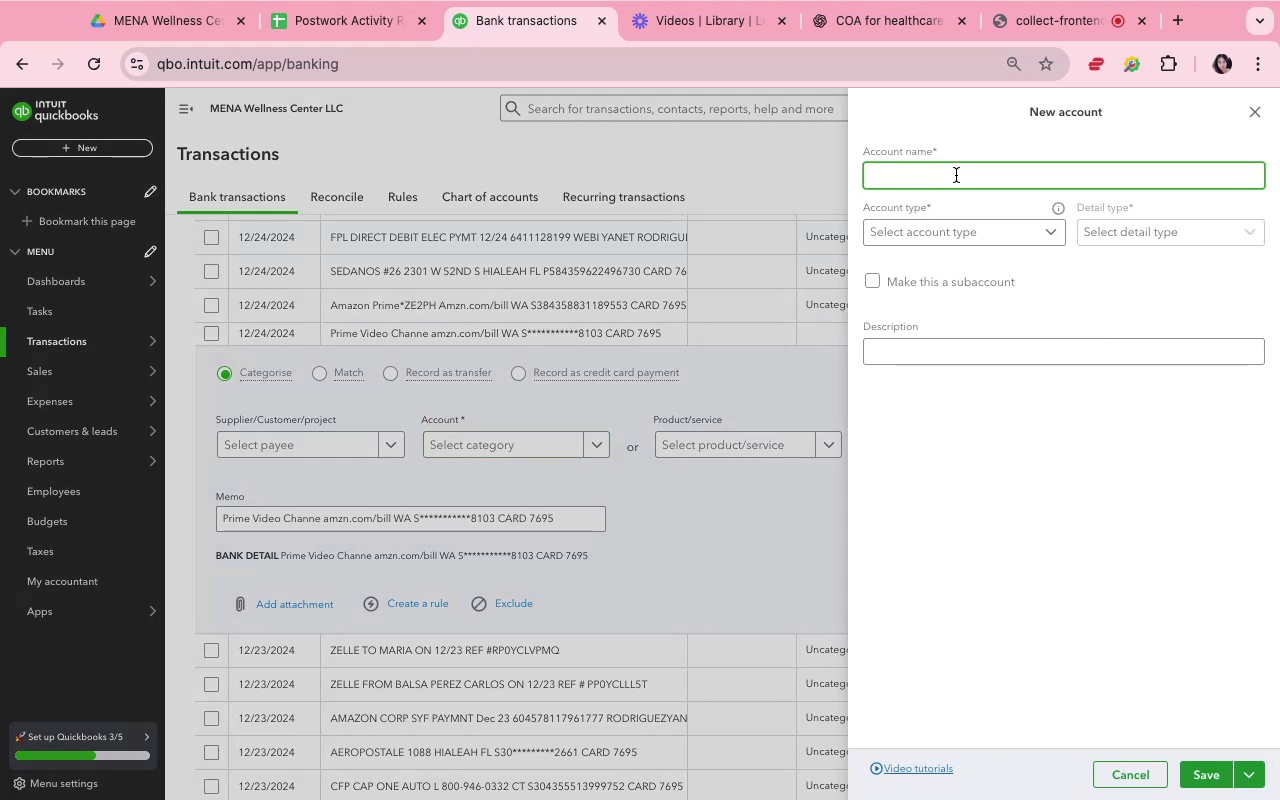 
left_click([956, 175])
 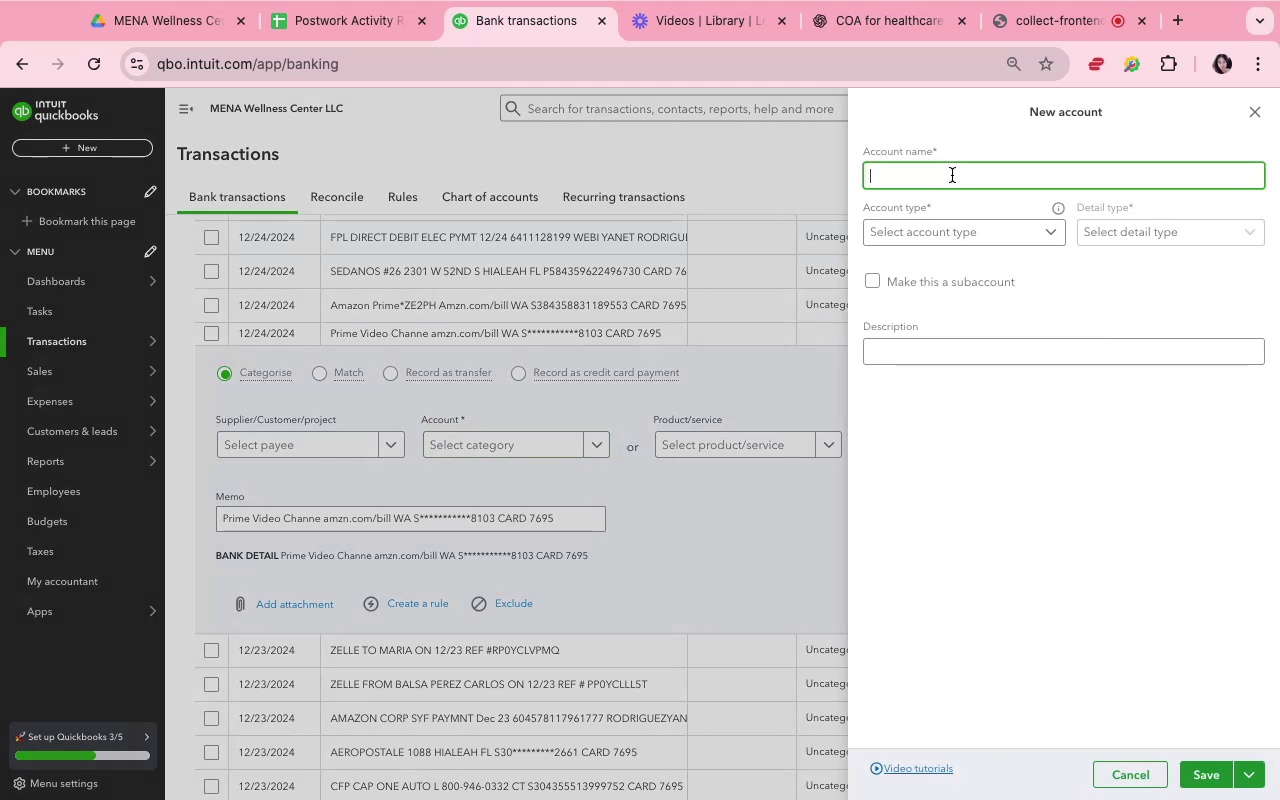 
left_click([673, 317])
 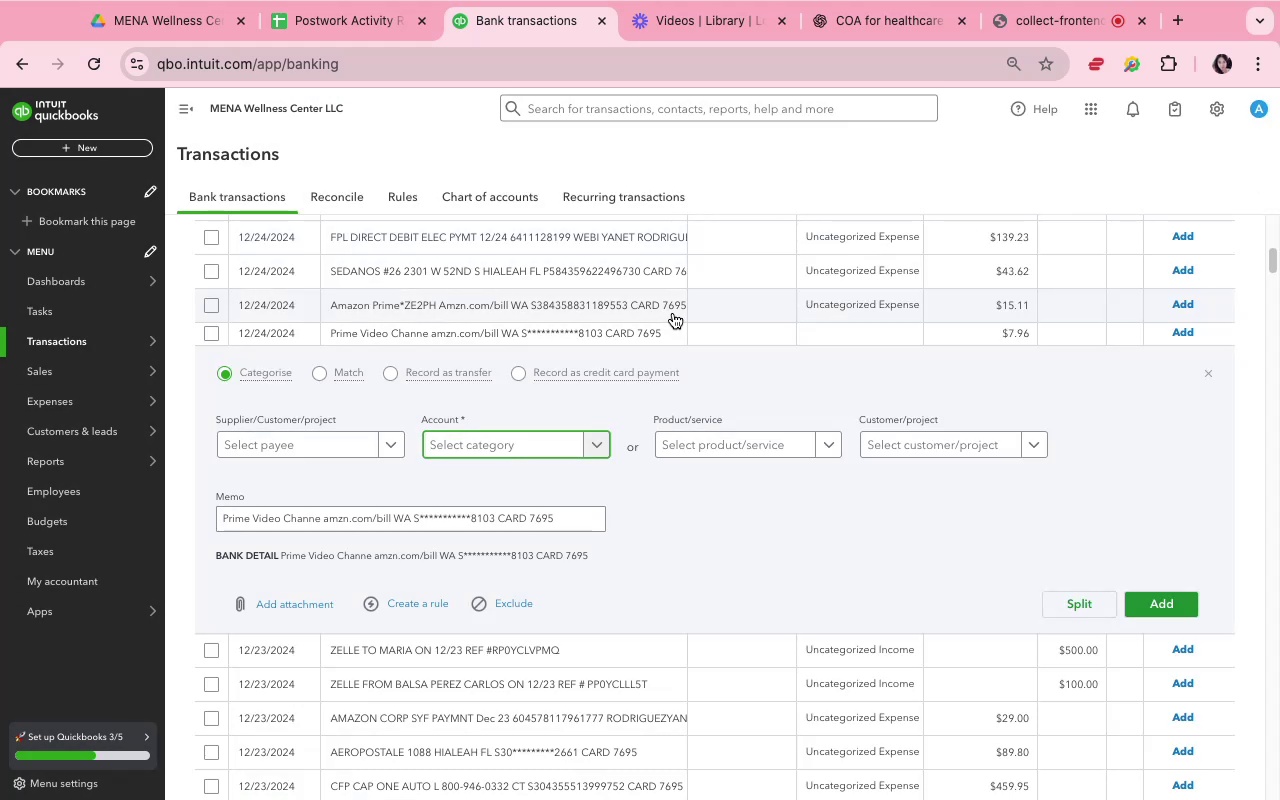 
left_click([673, 313])
 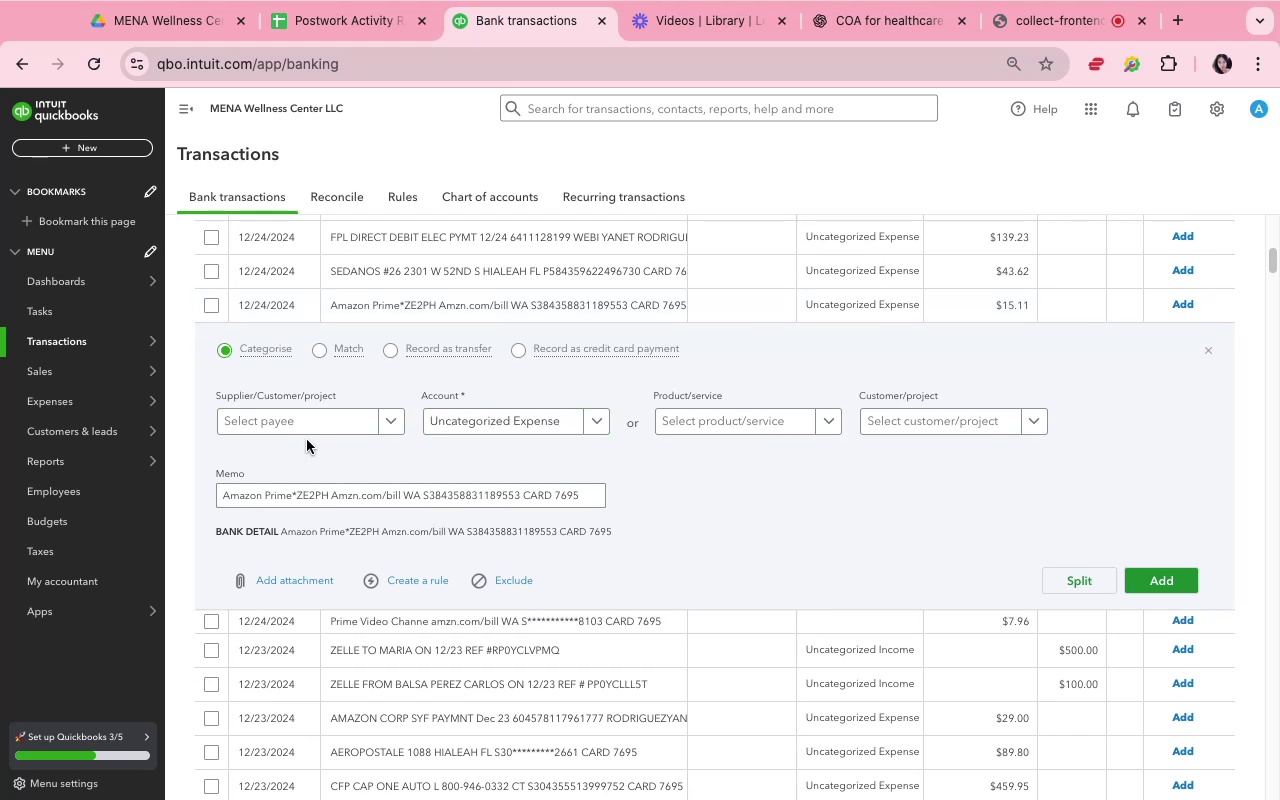 
left_click([307, 427])
 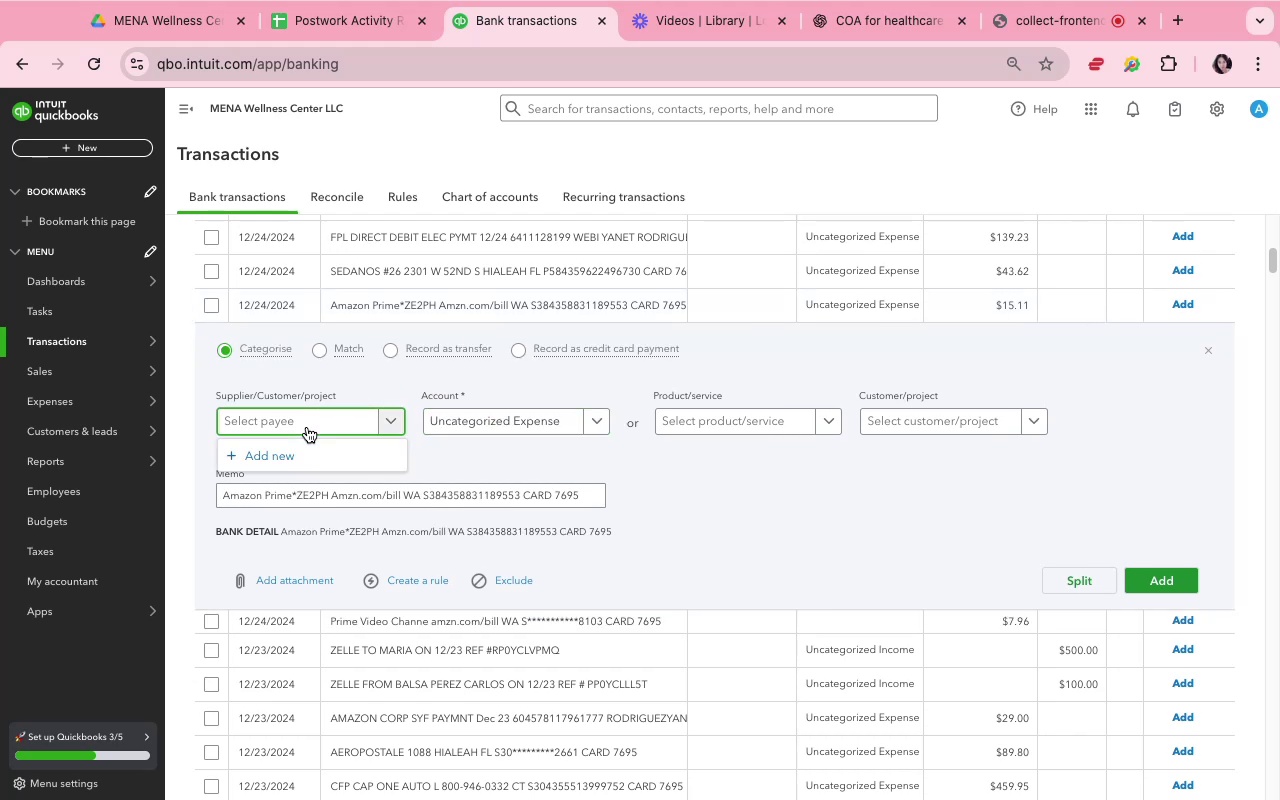 
type(Amazon Prime)
 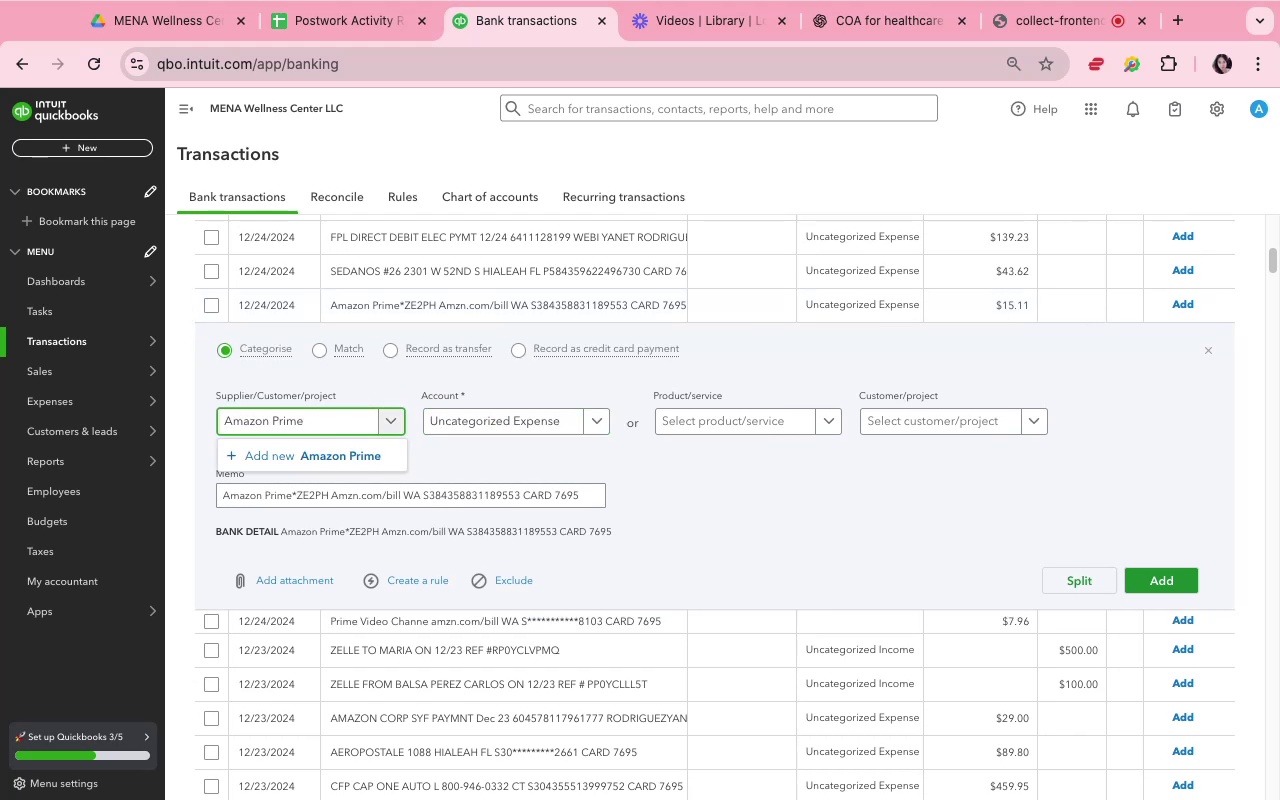 
left_click([307, 456])
 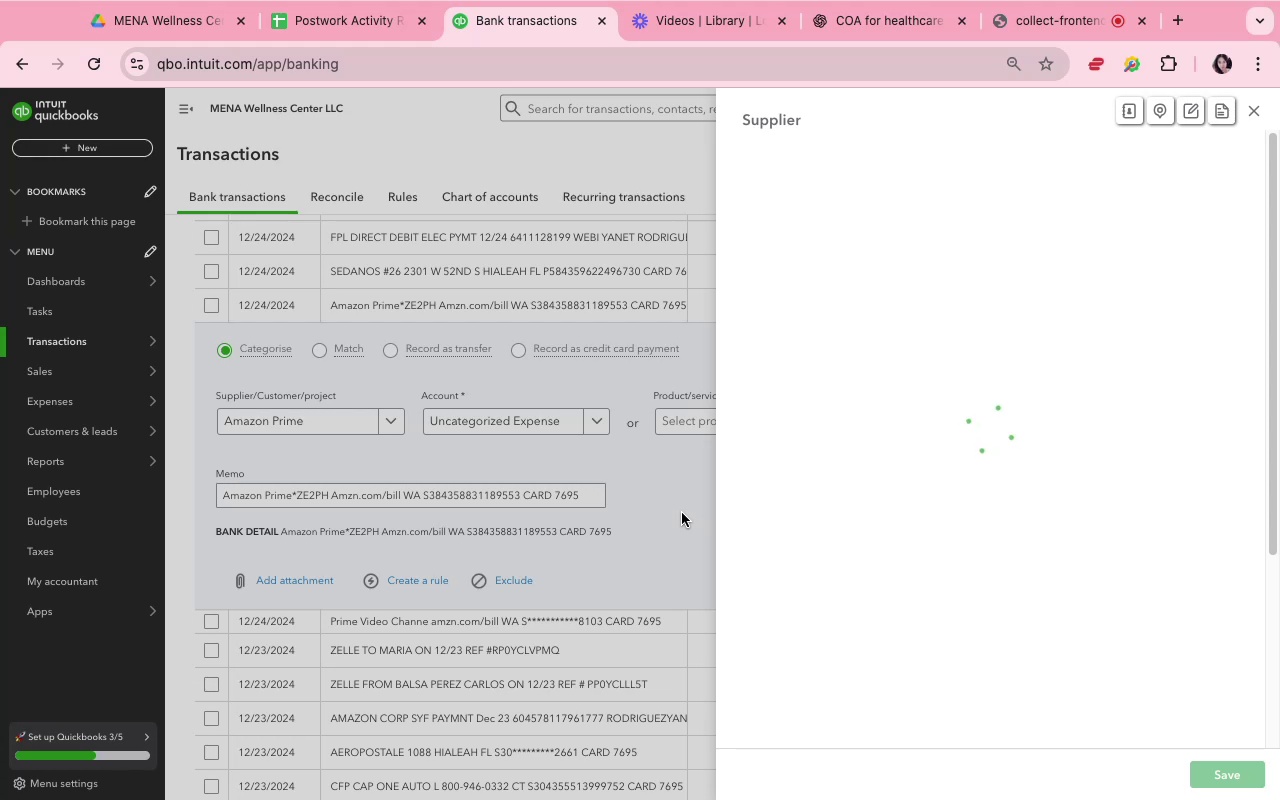 
wait(19.31)
 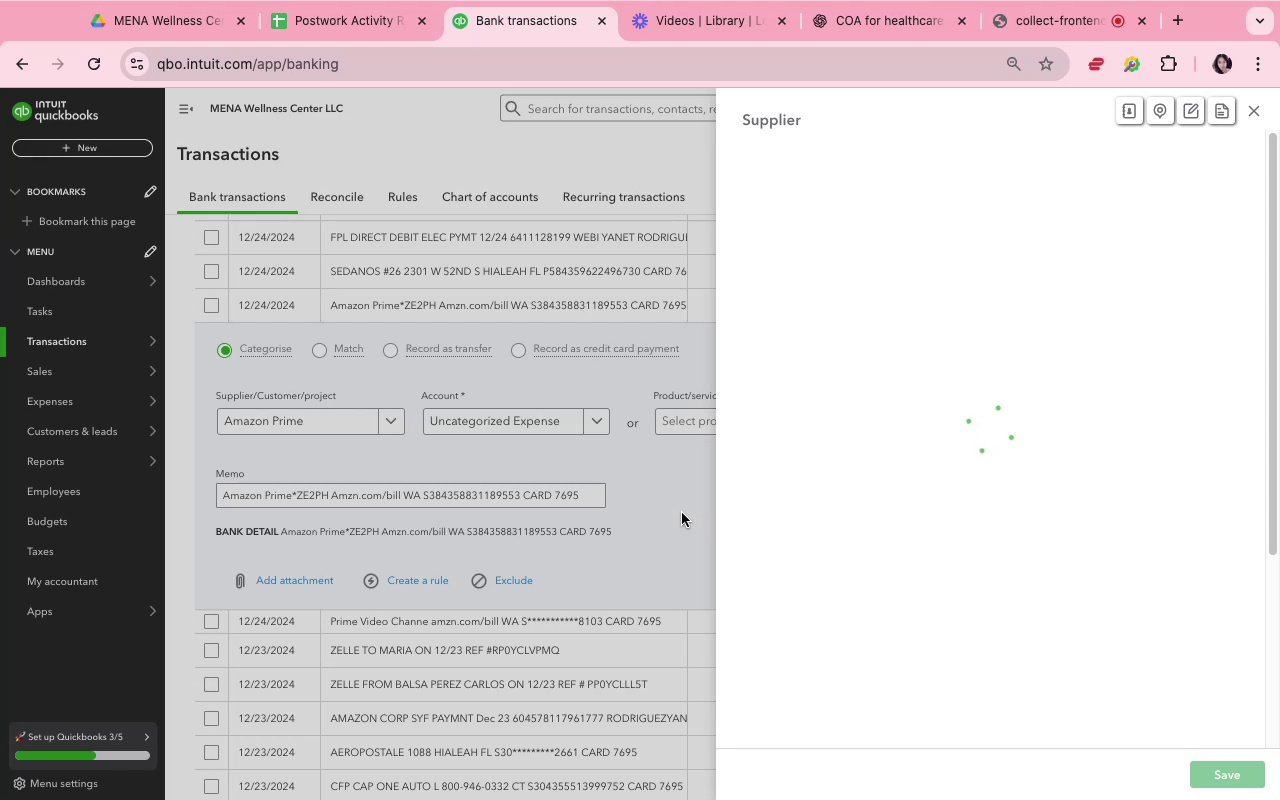 
left_click([867, 7])
 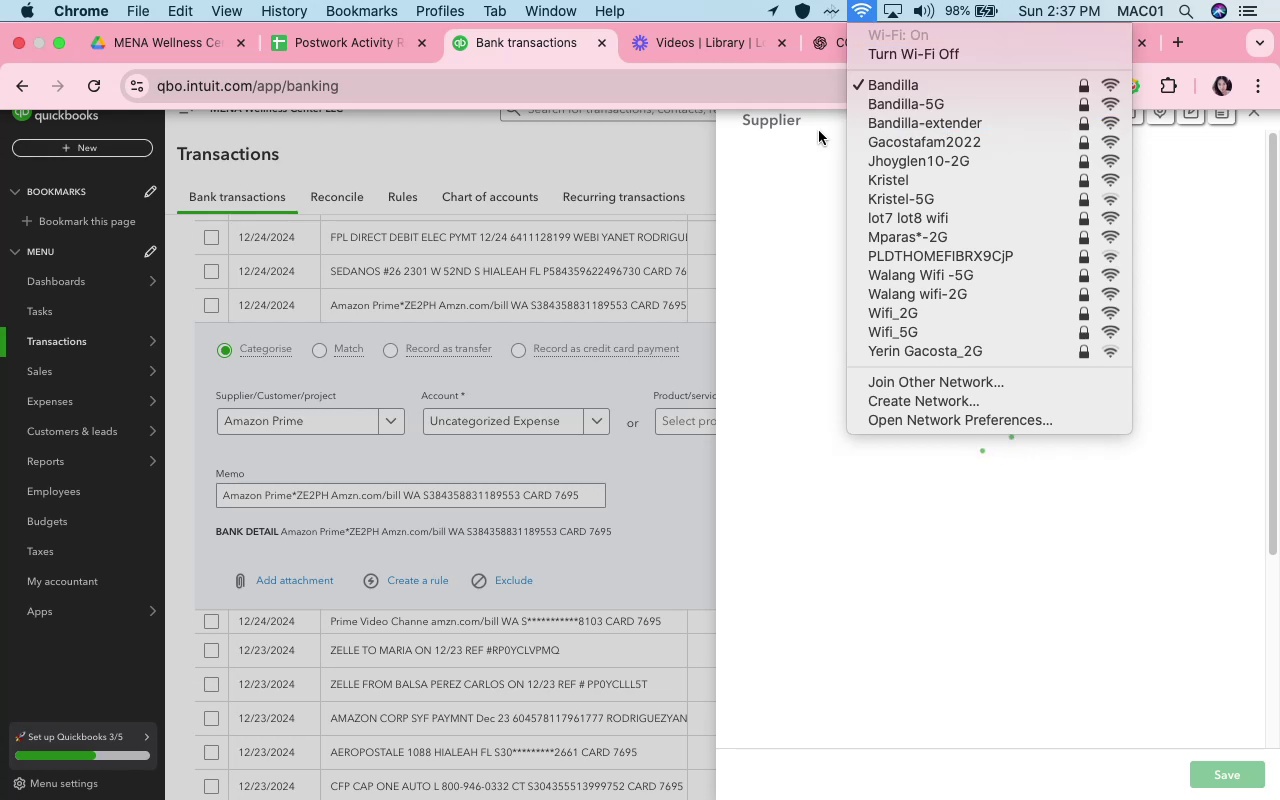 
wait(5.35)
 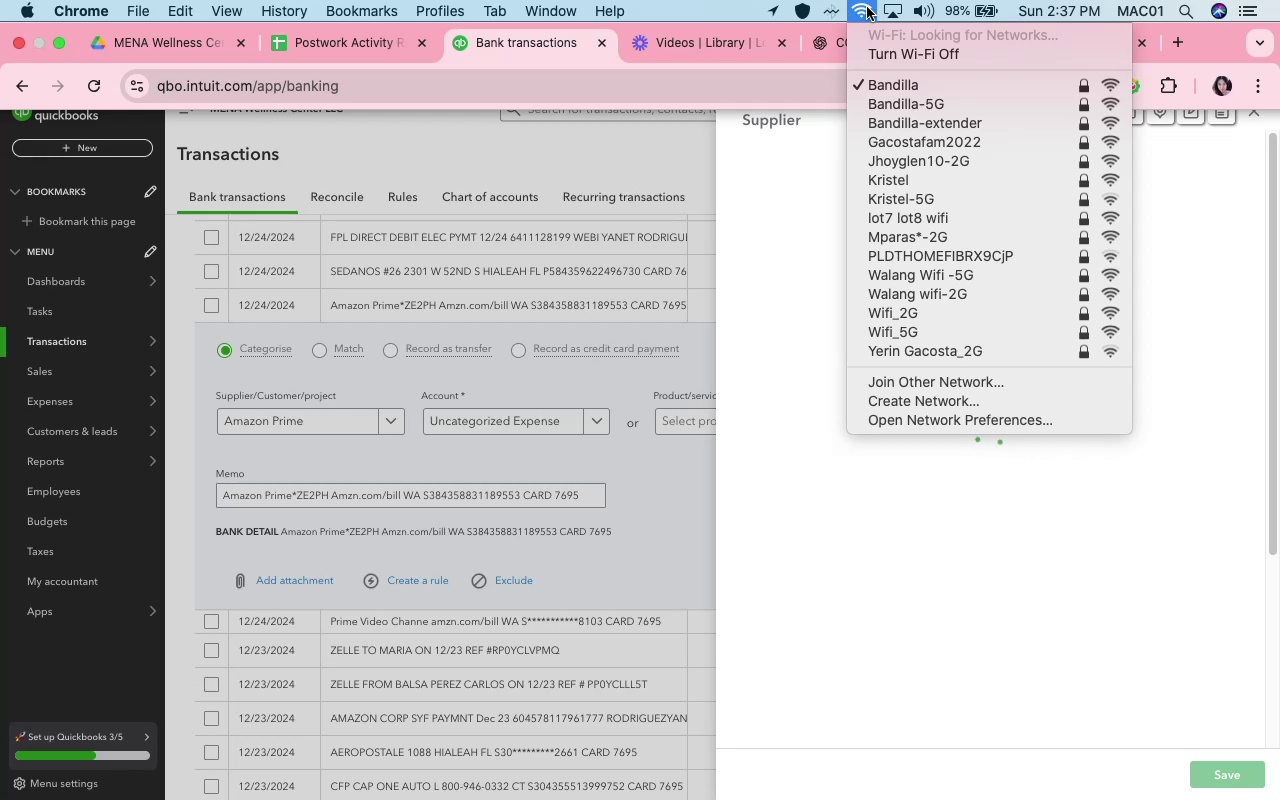 
left_click([568, 50])
 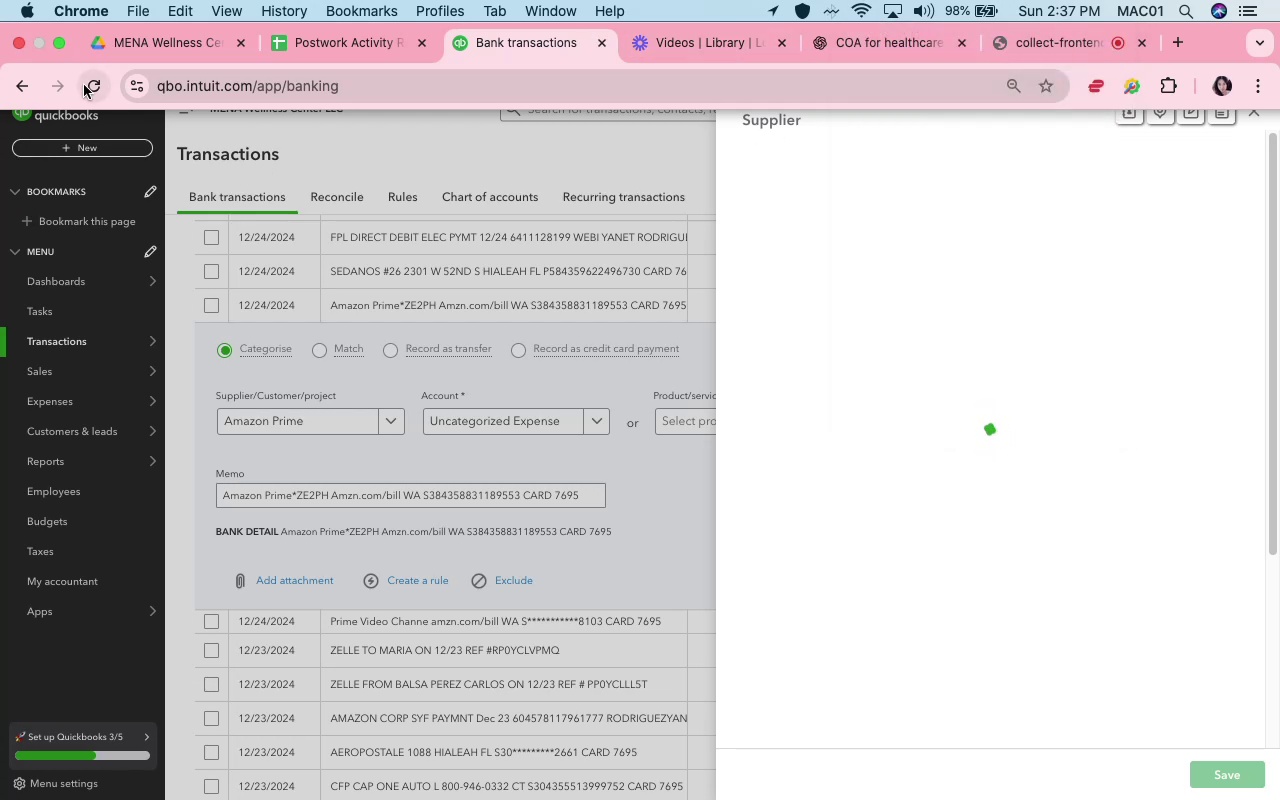 
left_click([84, 85])
 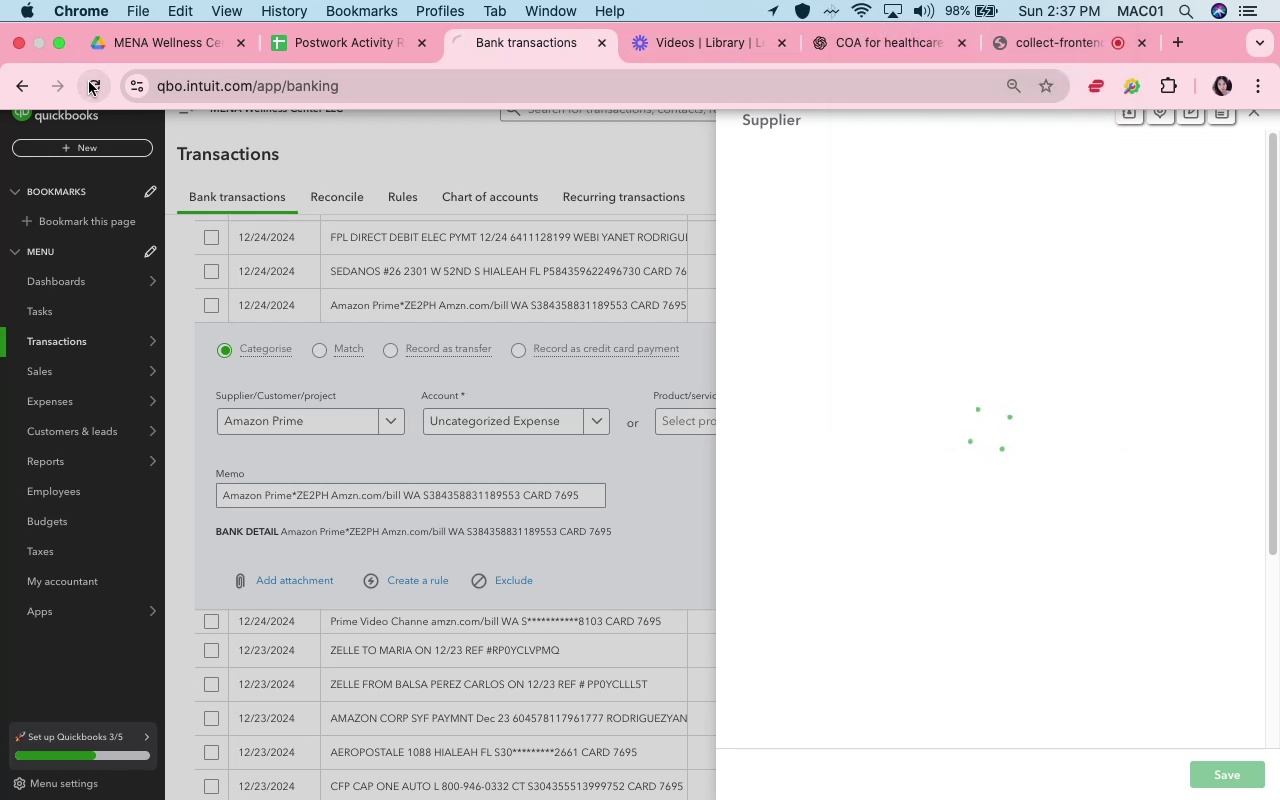 
mouse_move([64, 57])
 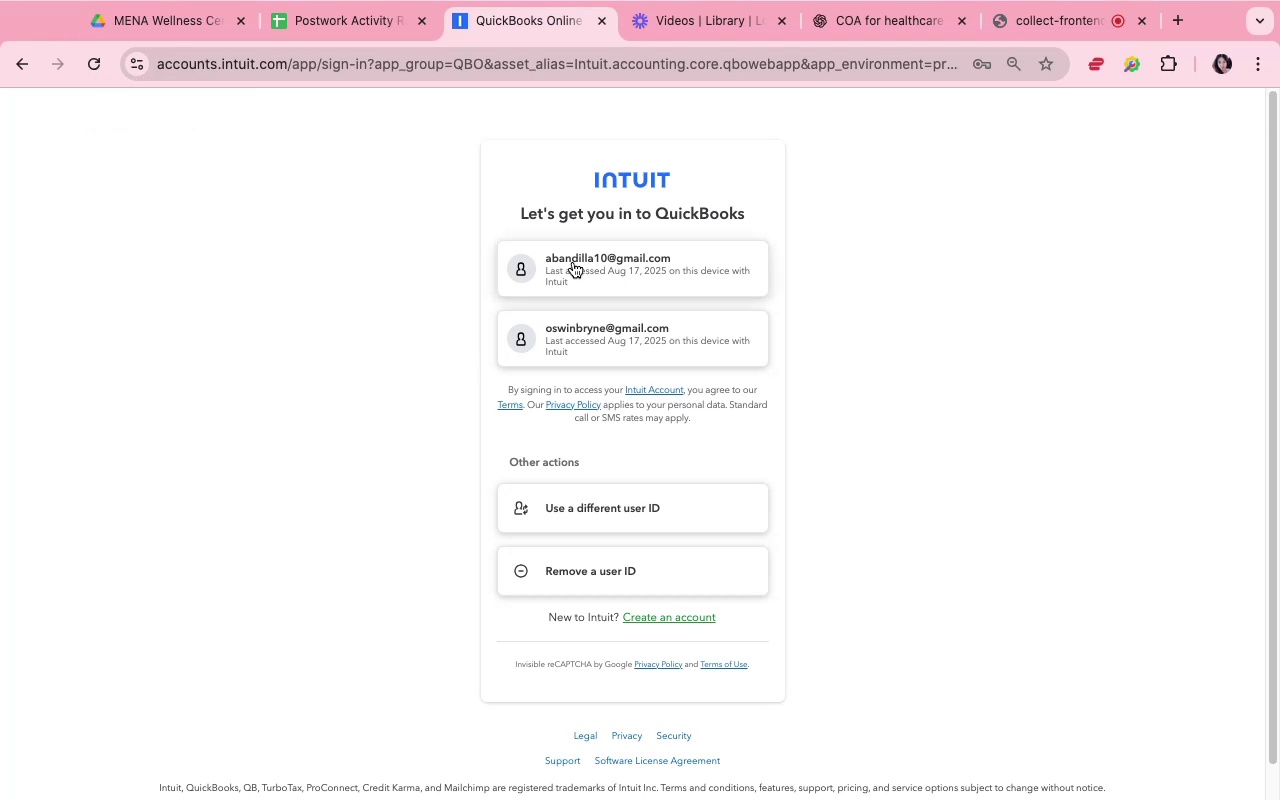 
left_click([573, 262])
 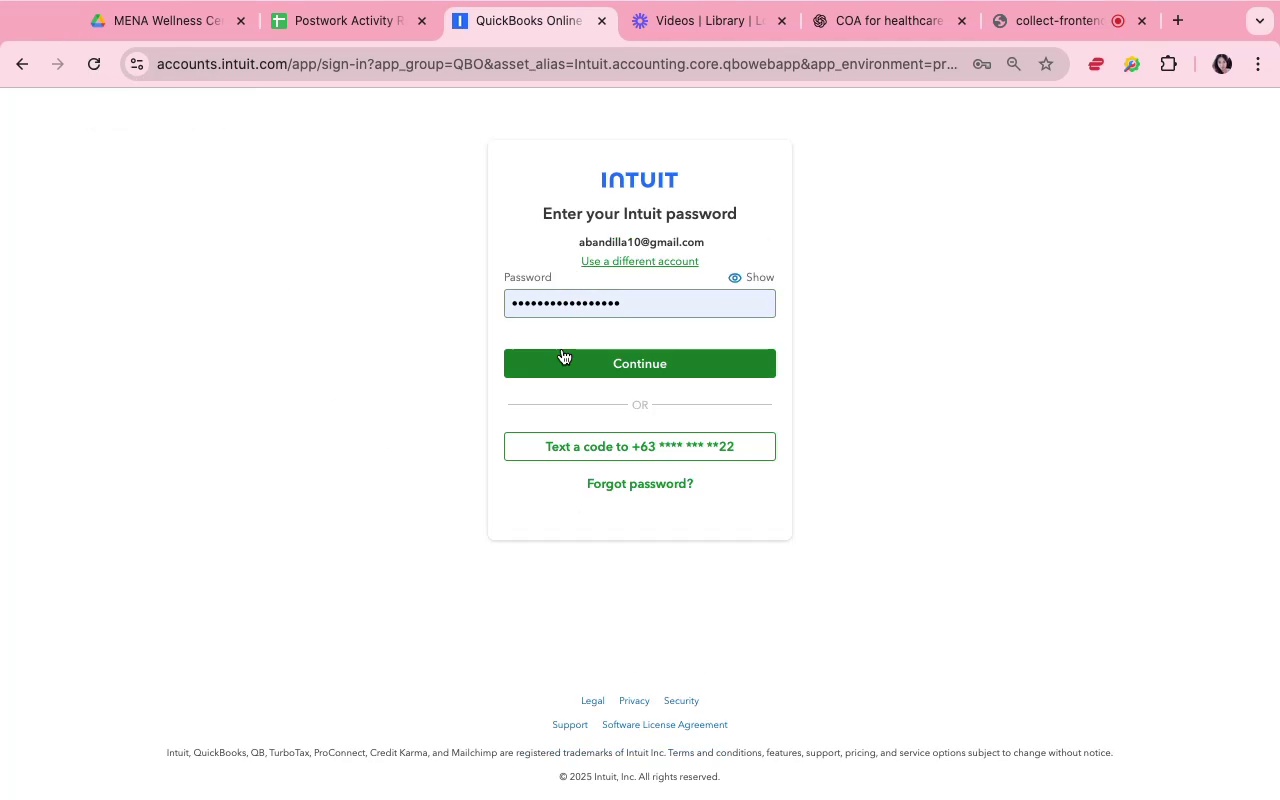 
left_click([561, 350])
 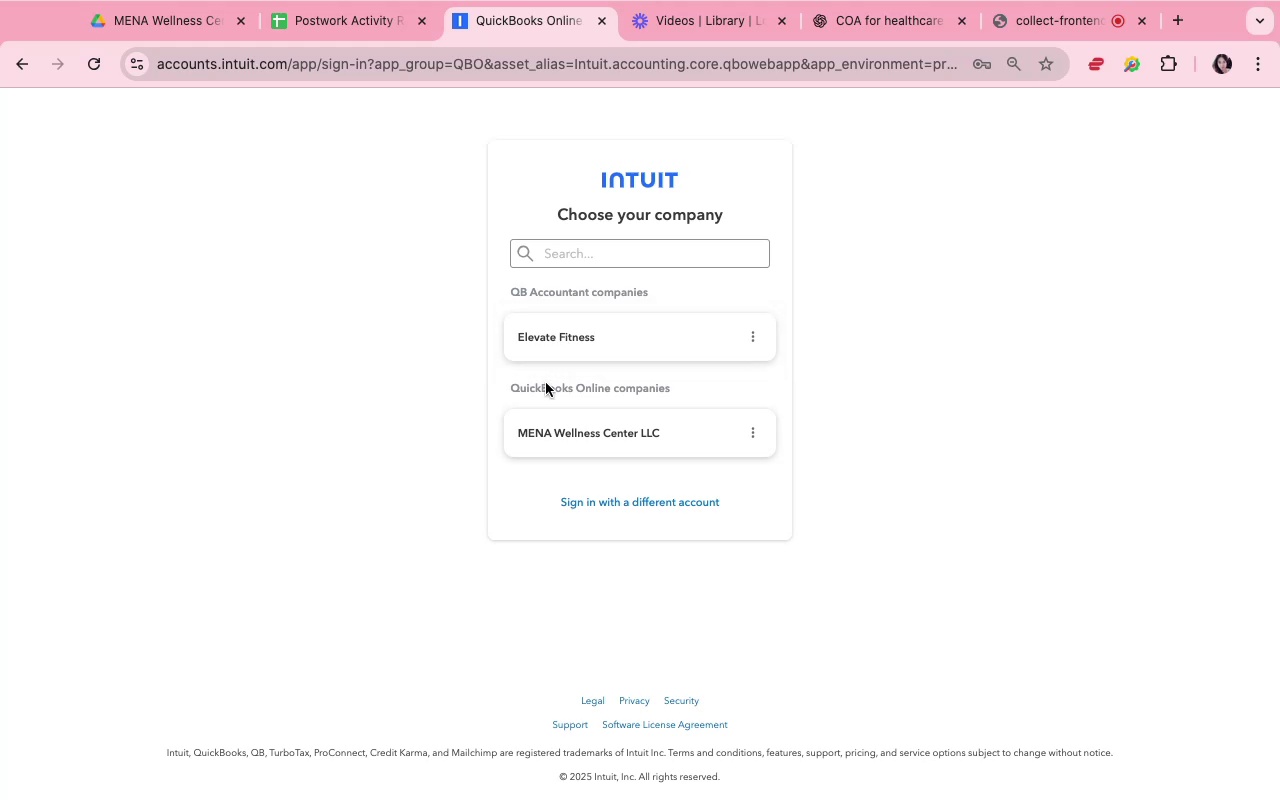 
wait(6.94)
 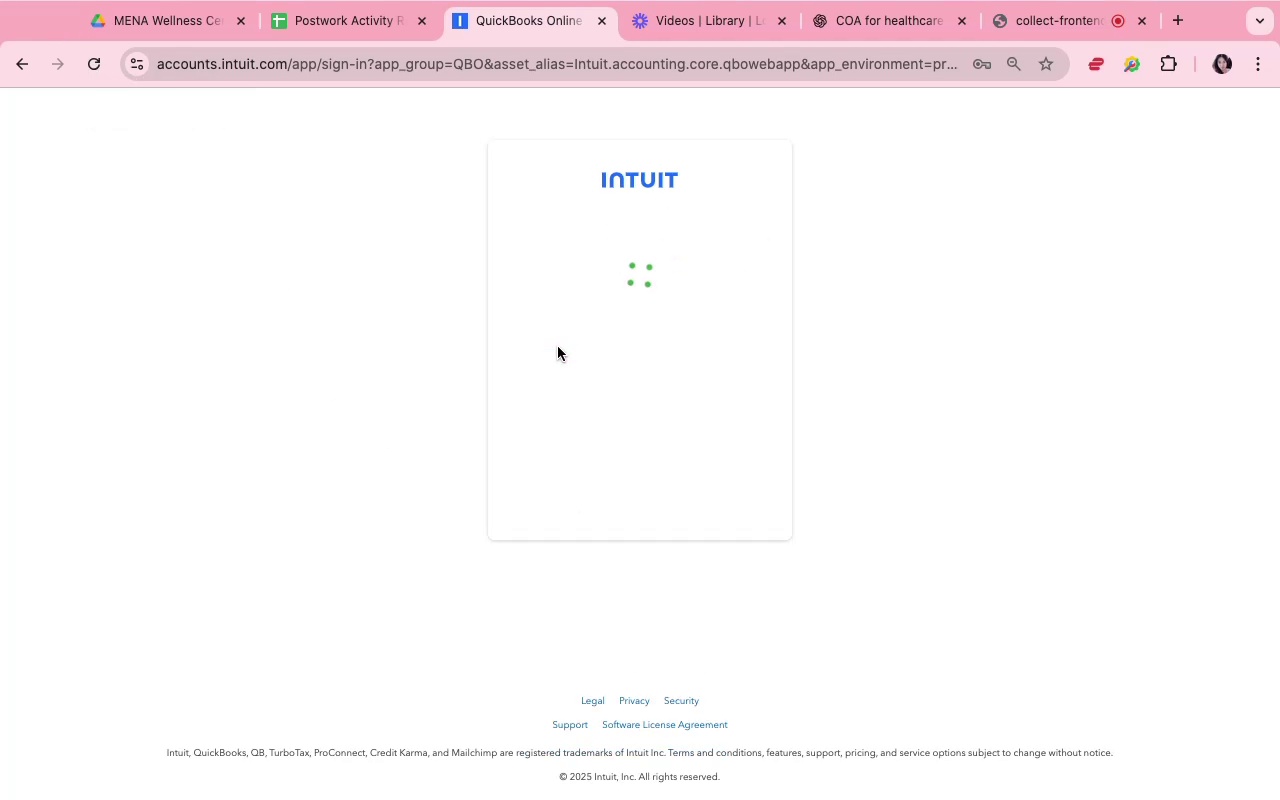 
left_click([563, 449])
 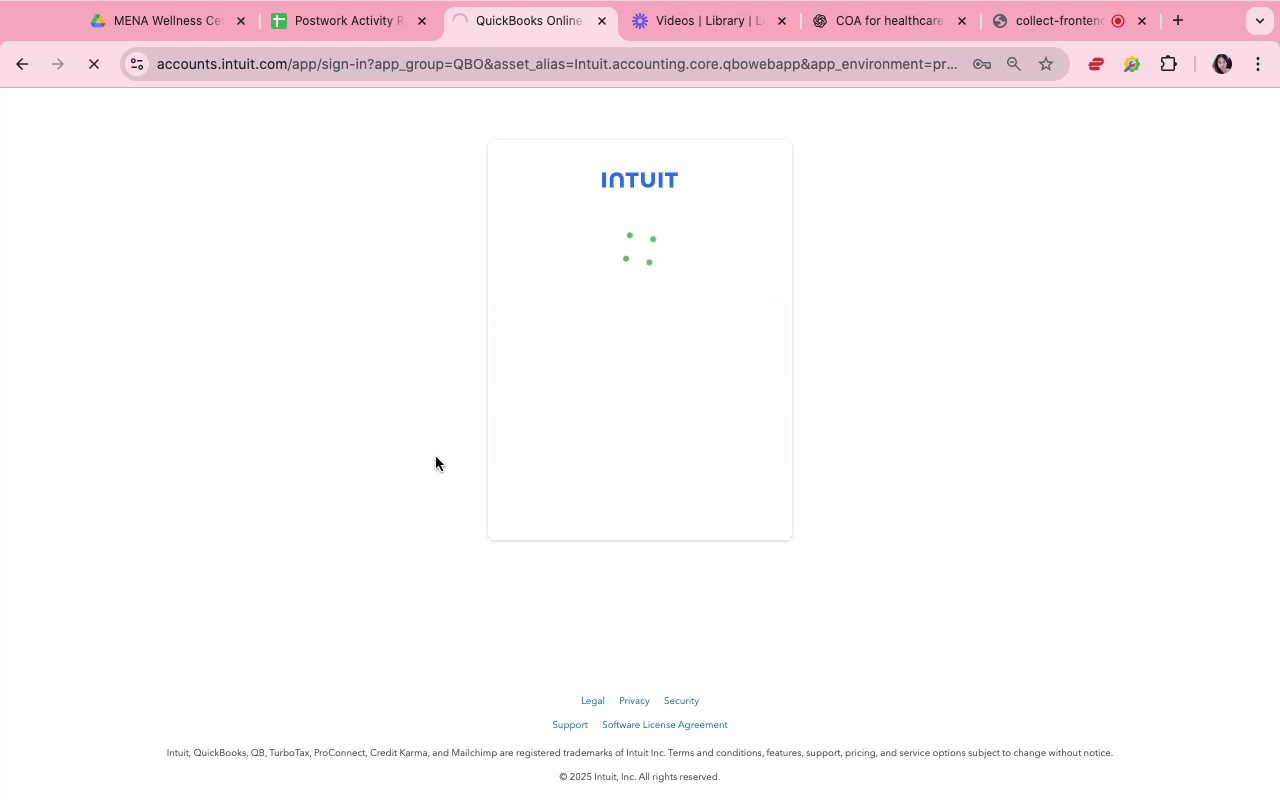 
mouse_move([420, 718])
 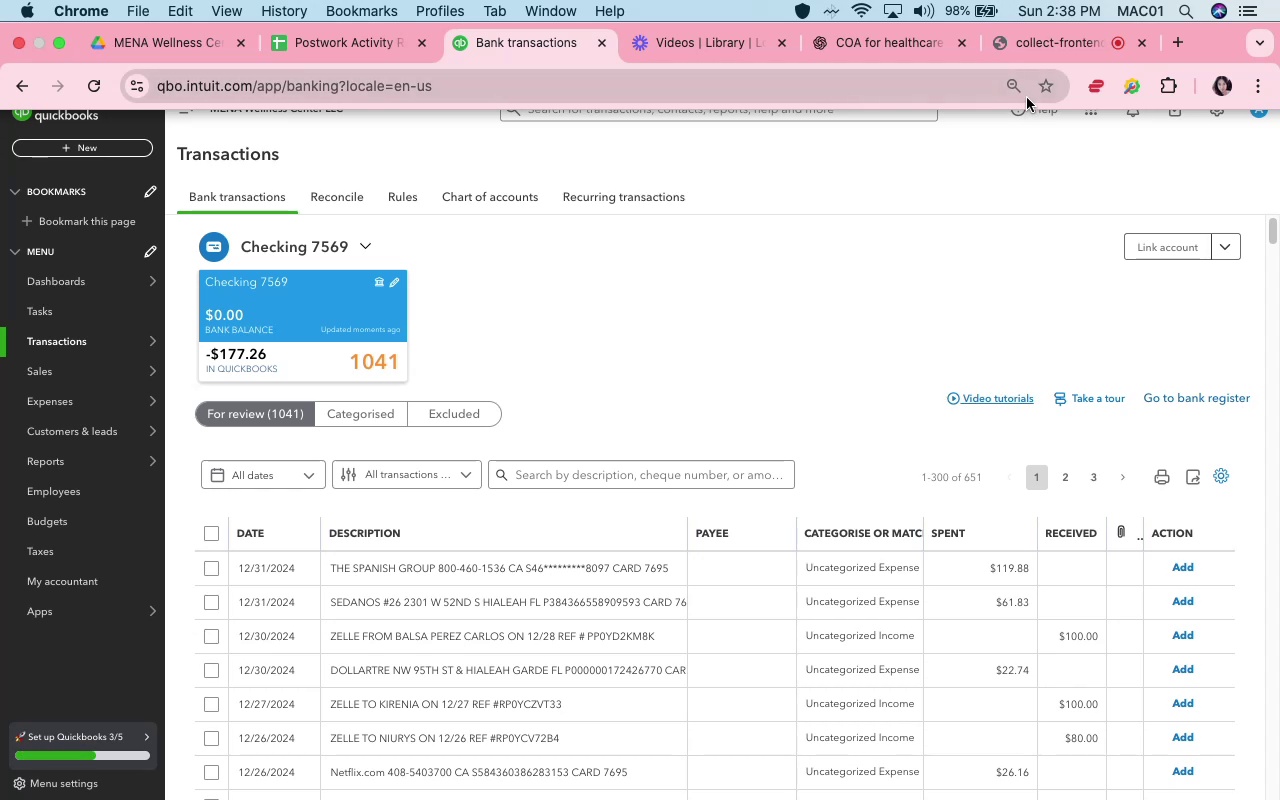 
wait(34.05)
 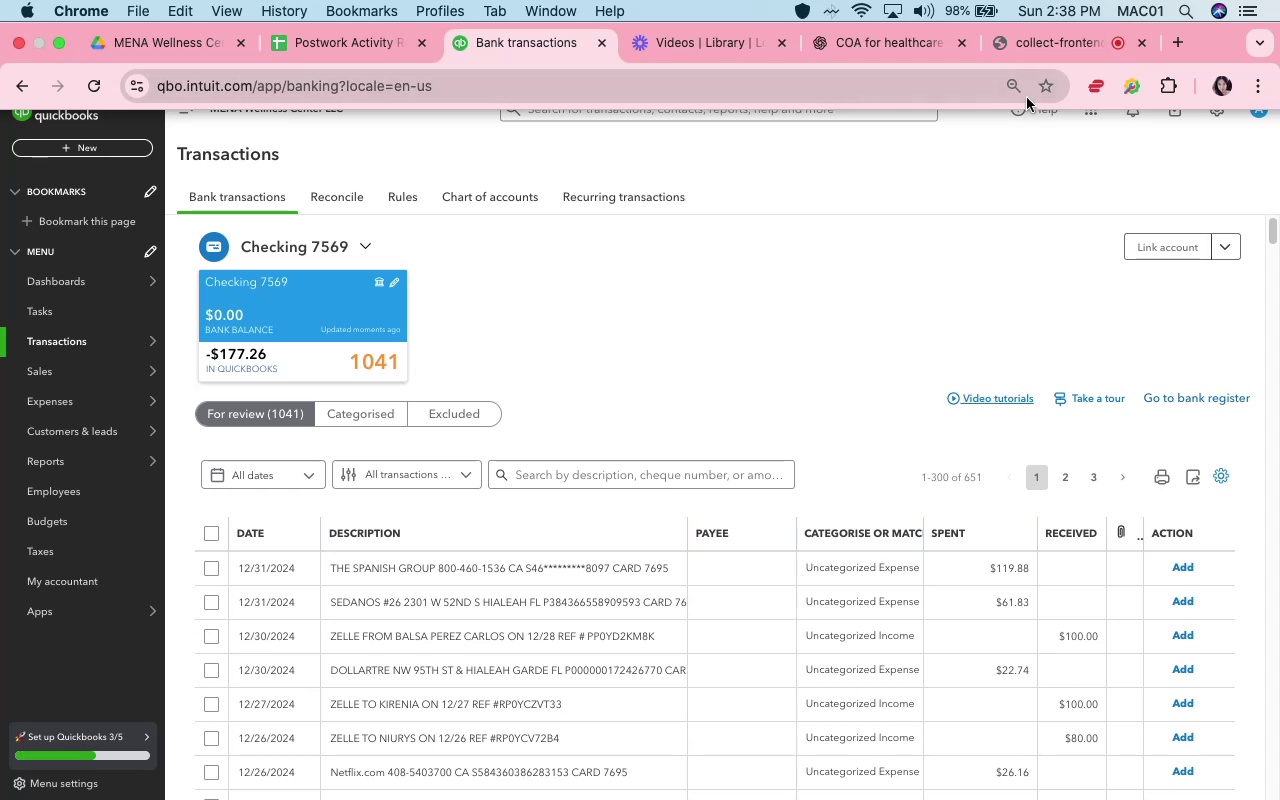 
scroll: coordinate [1072, 232], scroll_direction: none, amount: 0.0
 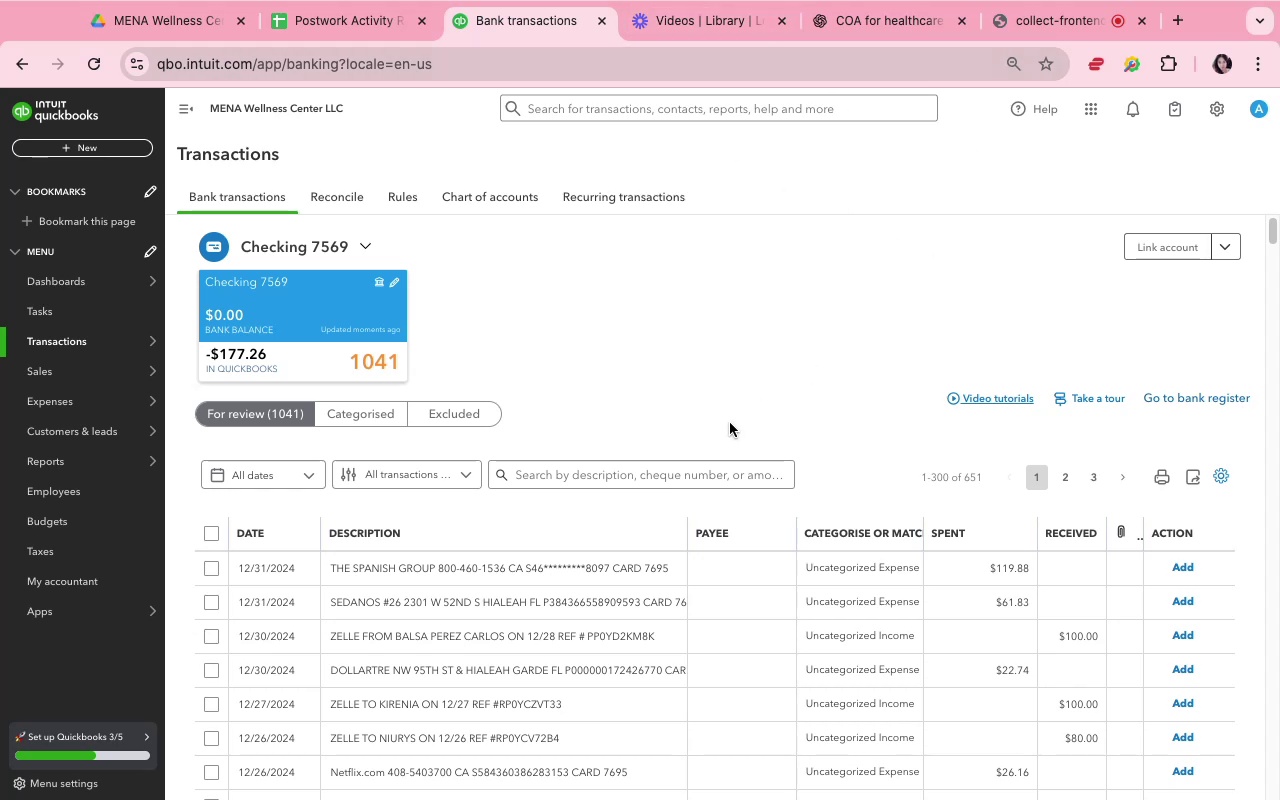 
scroll: coordinate [701, 587], scroll_direction: down, amount: 3.0
 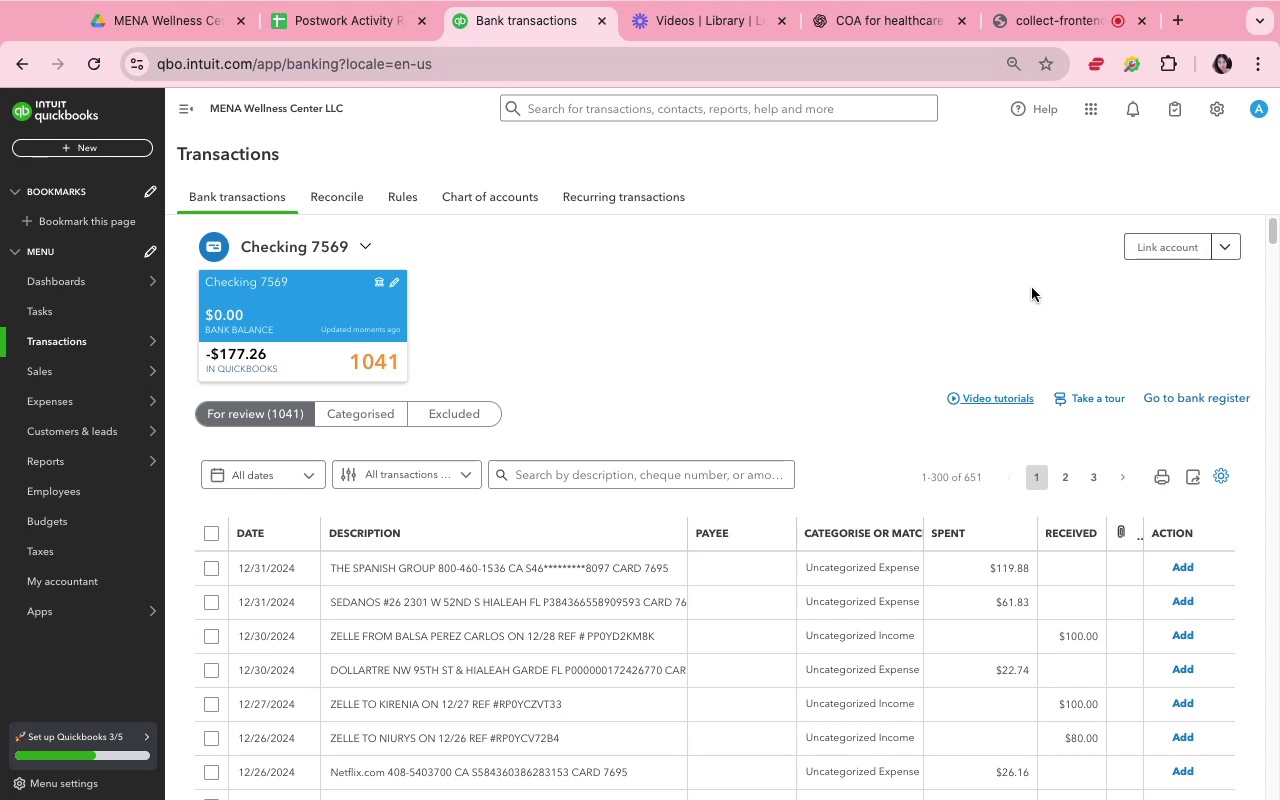 
wait(7.19)
 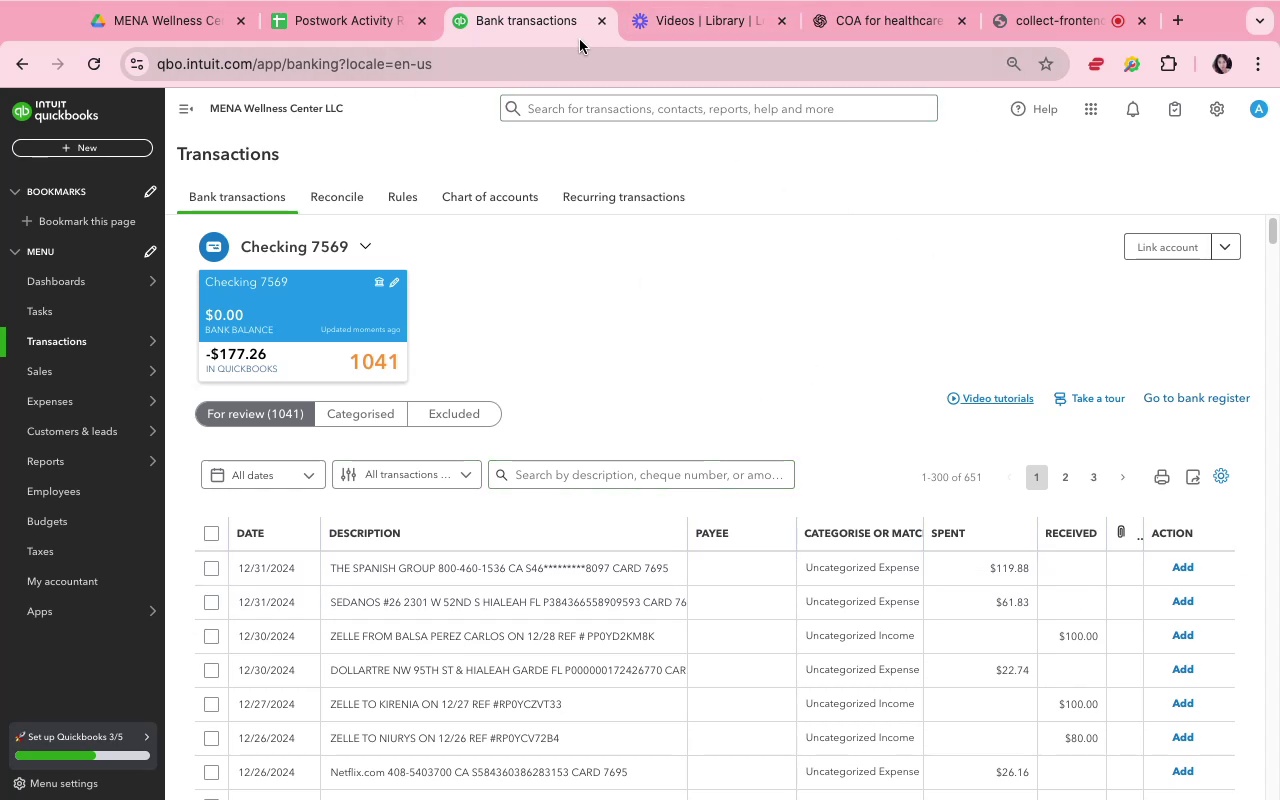 
scroll: coordinate [528, 647], scroll_direction: down, amount: 4.0
 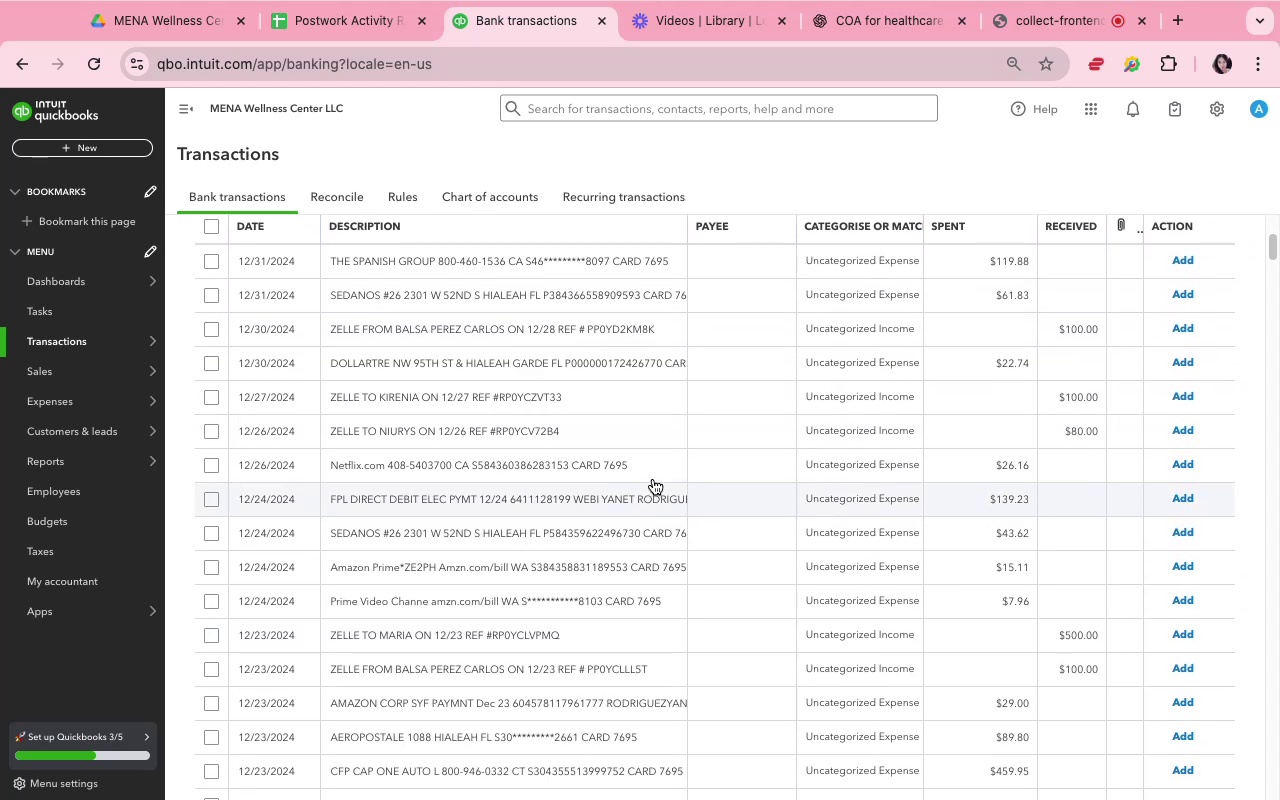 
left_click([694, 462])
 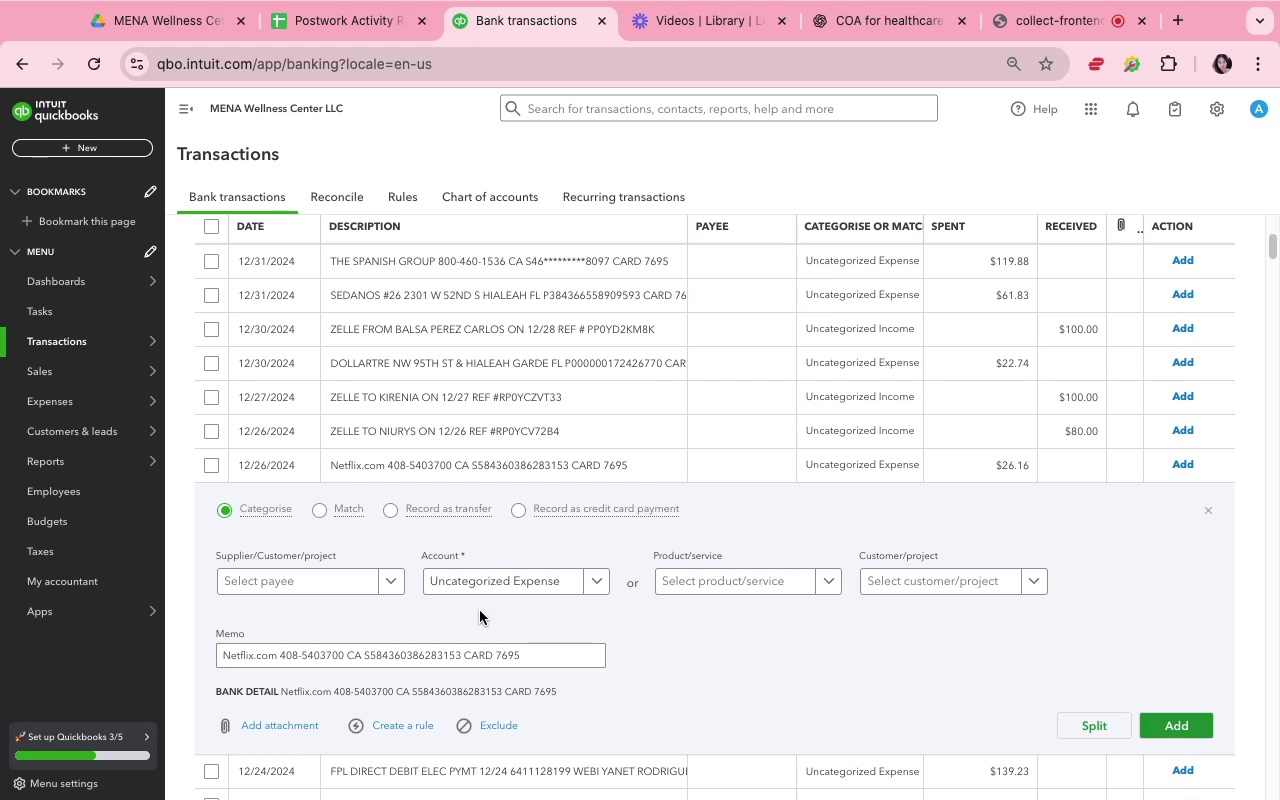 
left_click([385, 582])
 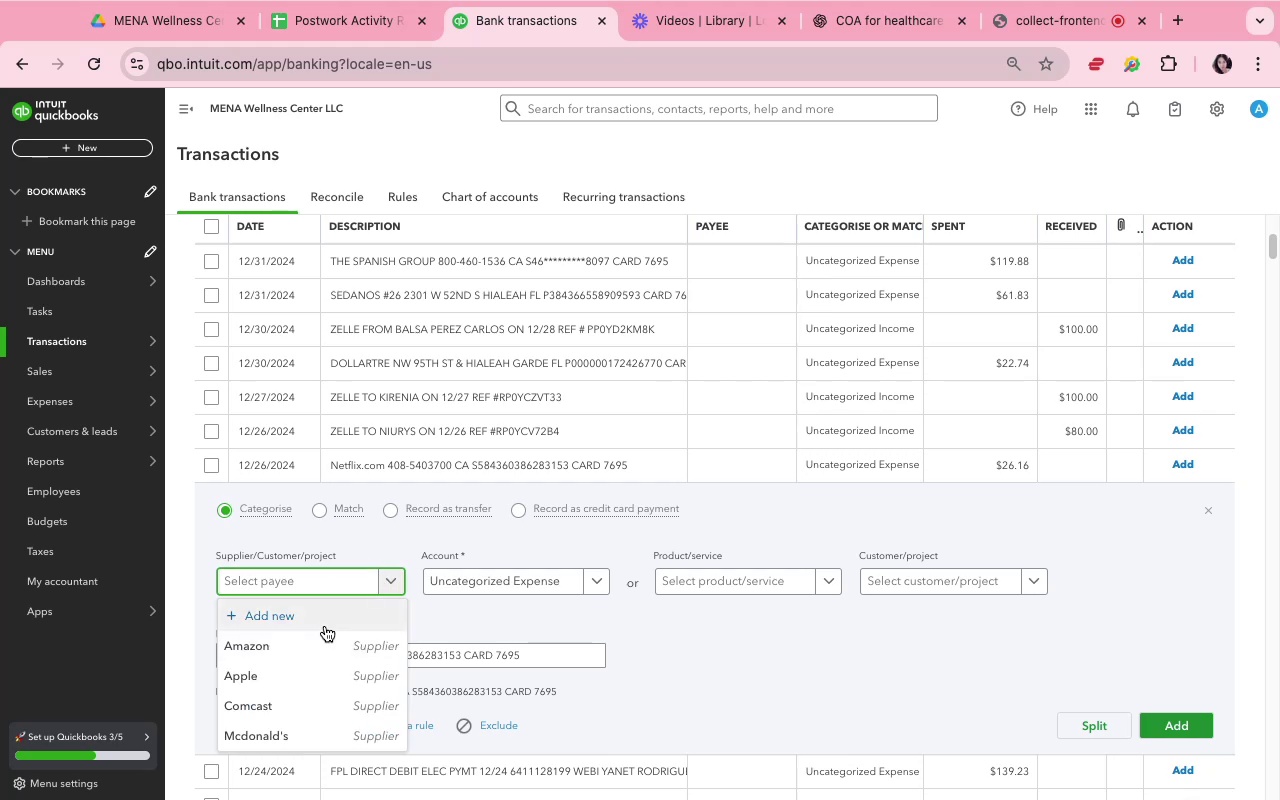 
left_click([325, 626])
 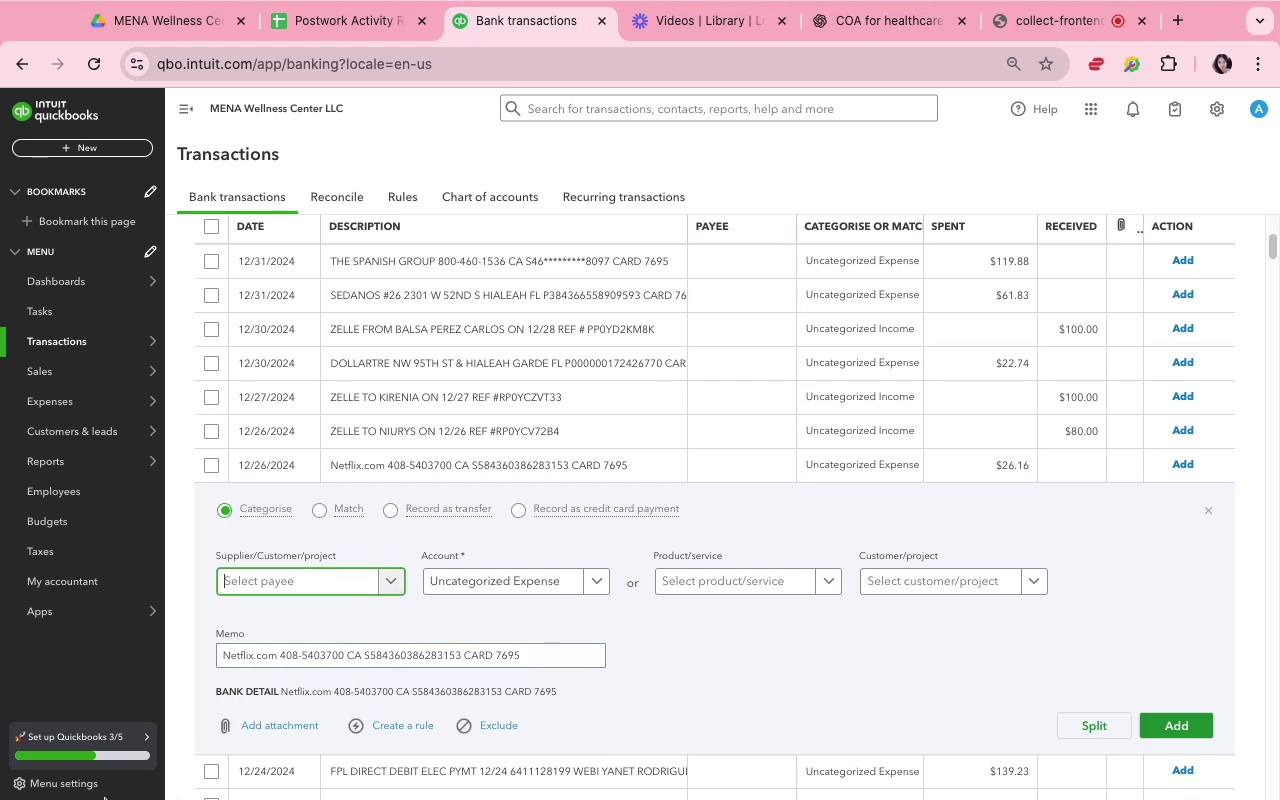 
hold_key(key=ShiftLeft, duration=0.59)
 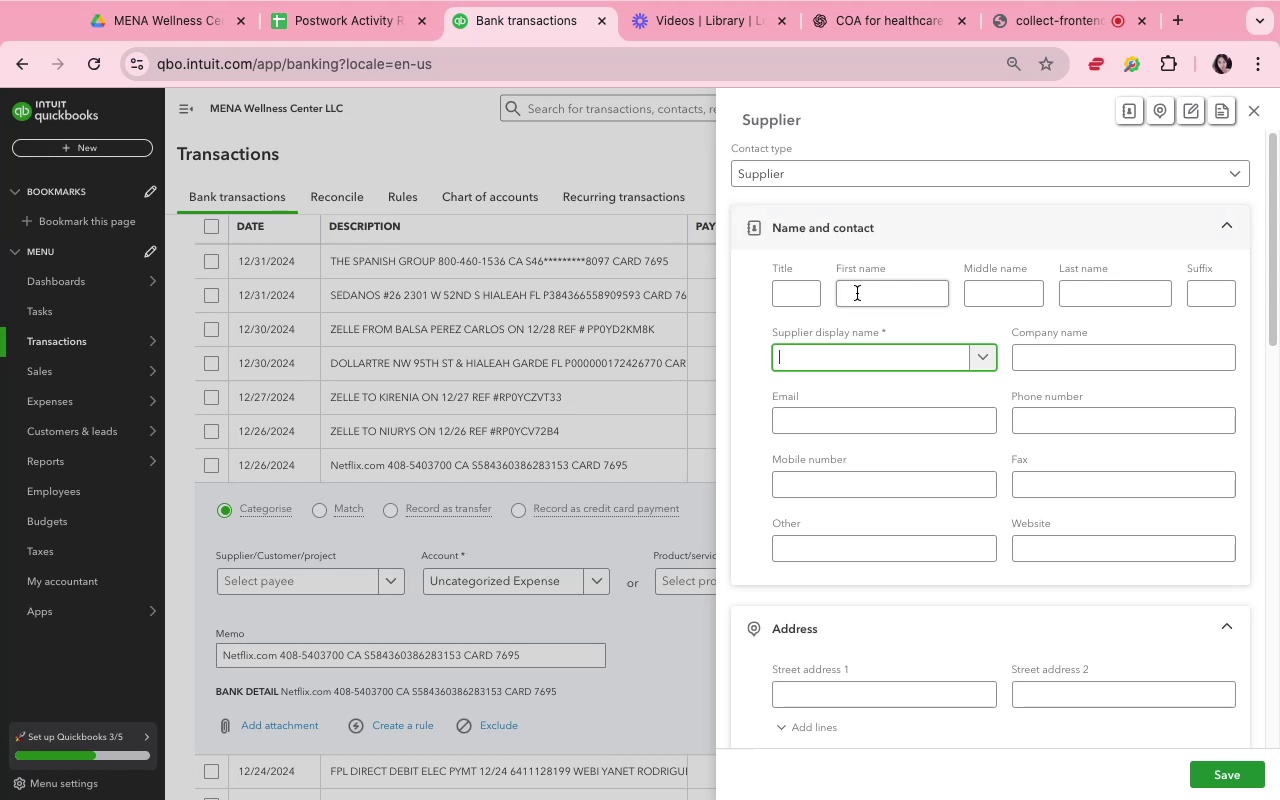 
type(Netflix)
 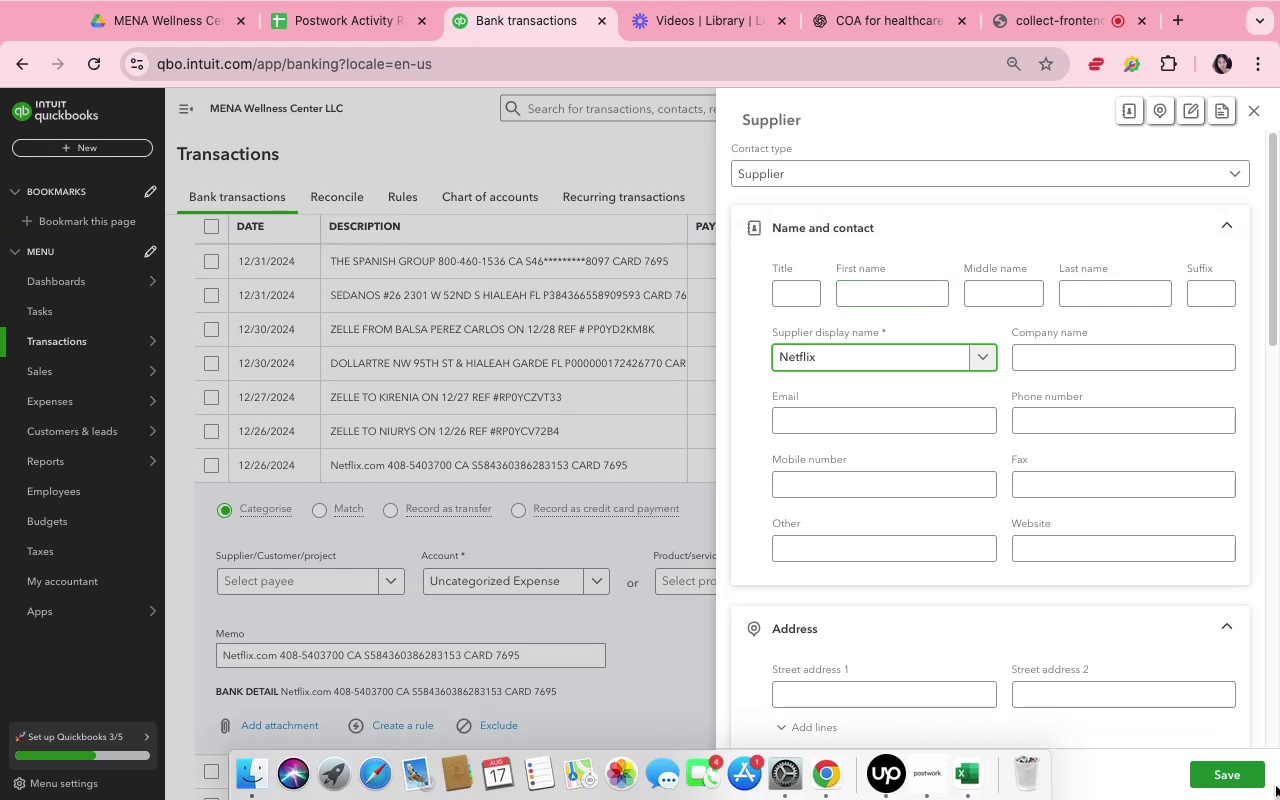 
left_click([1245, 782])
 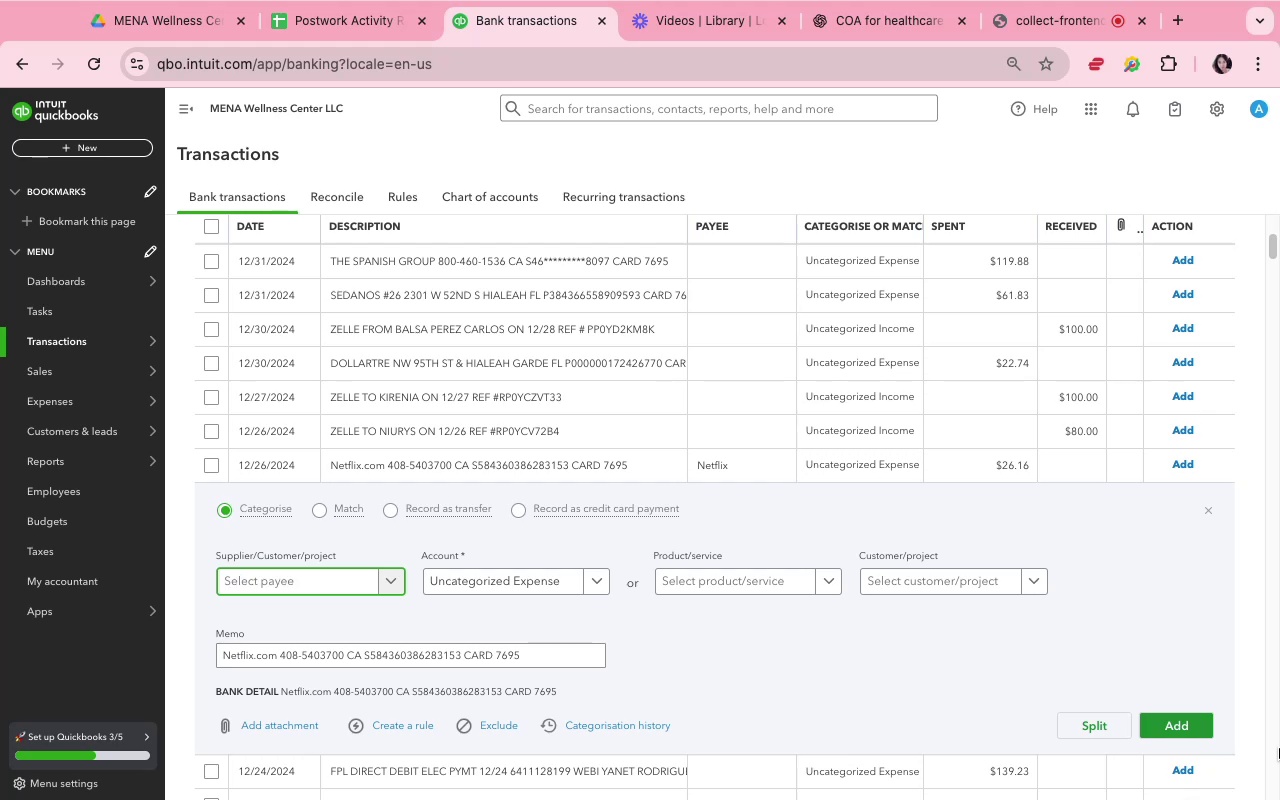 
wait(20.78)
 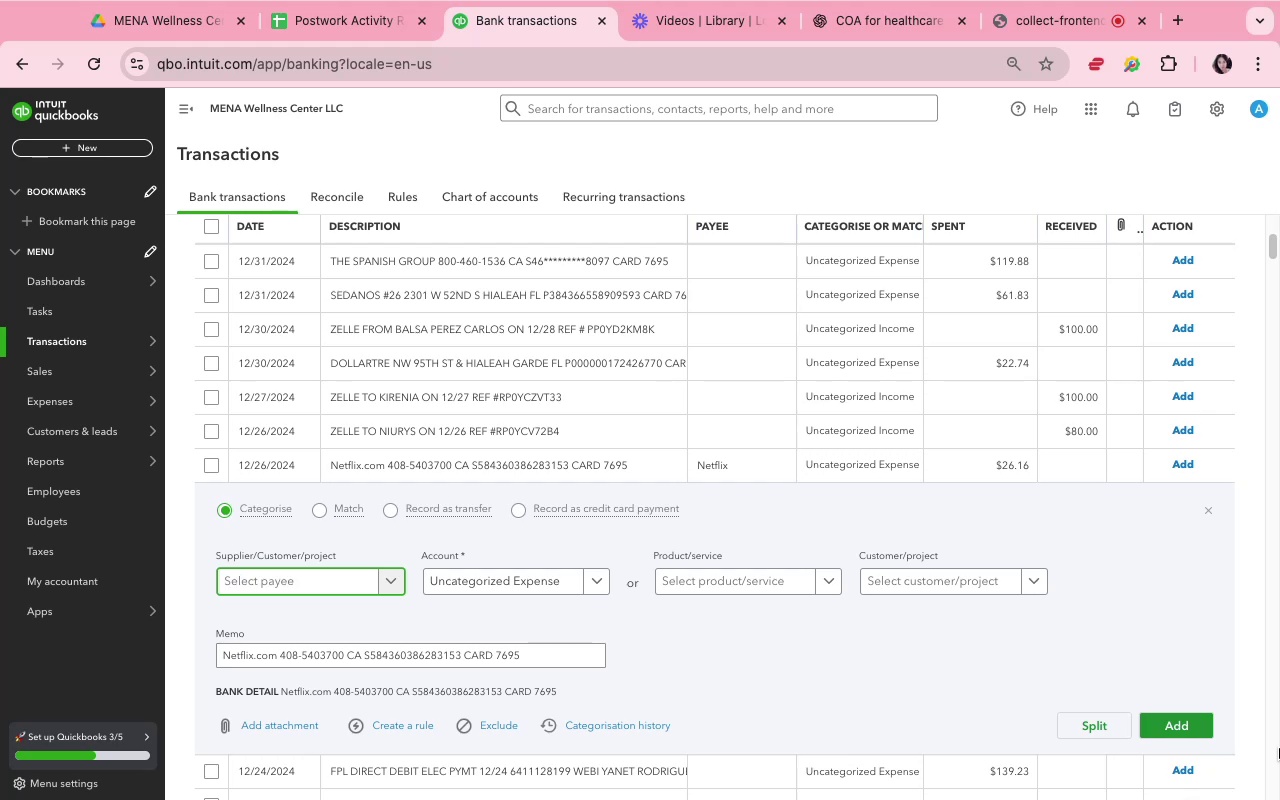 
left_click([509, 594])
 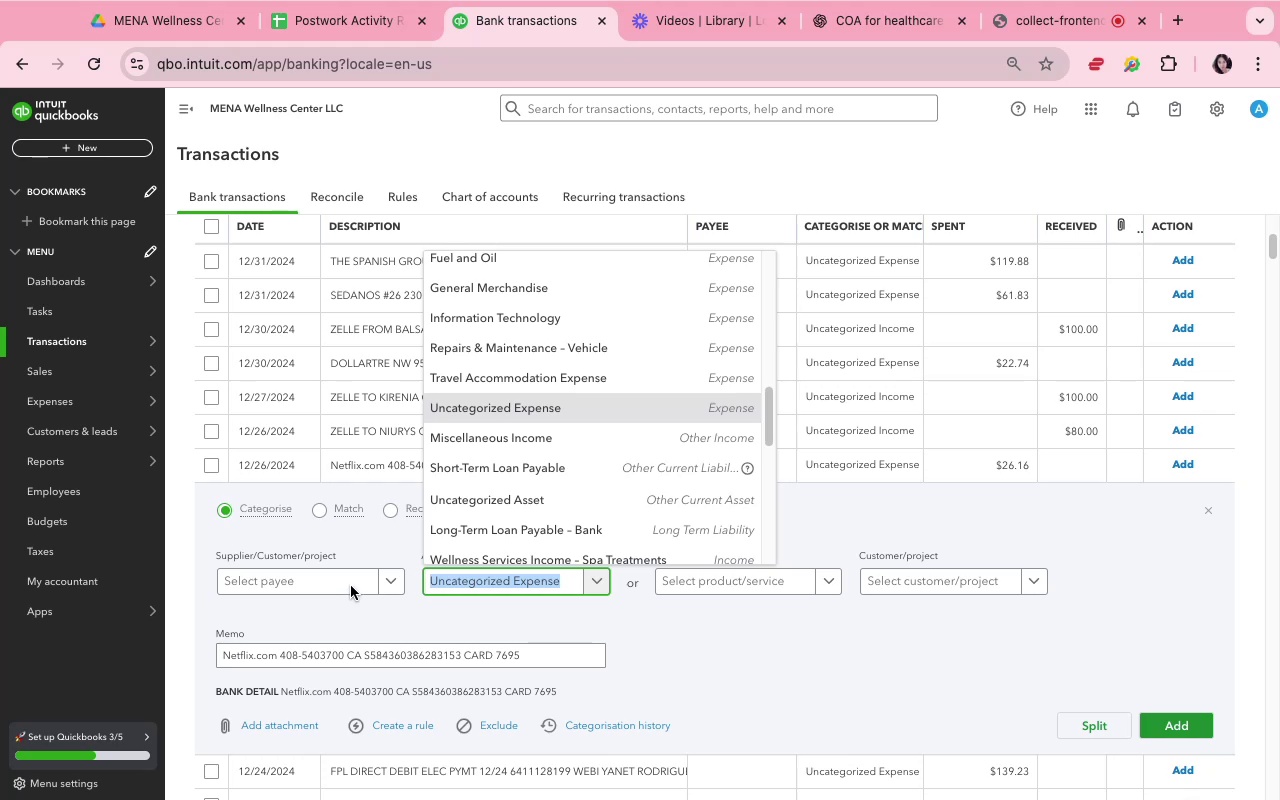 
left_click([351, 586])
 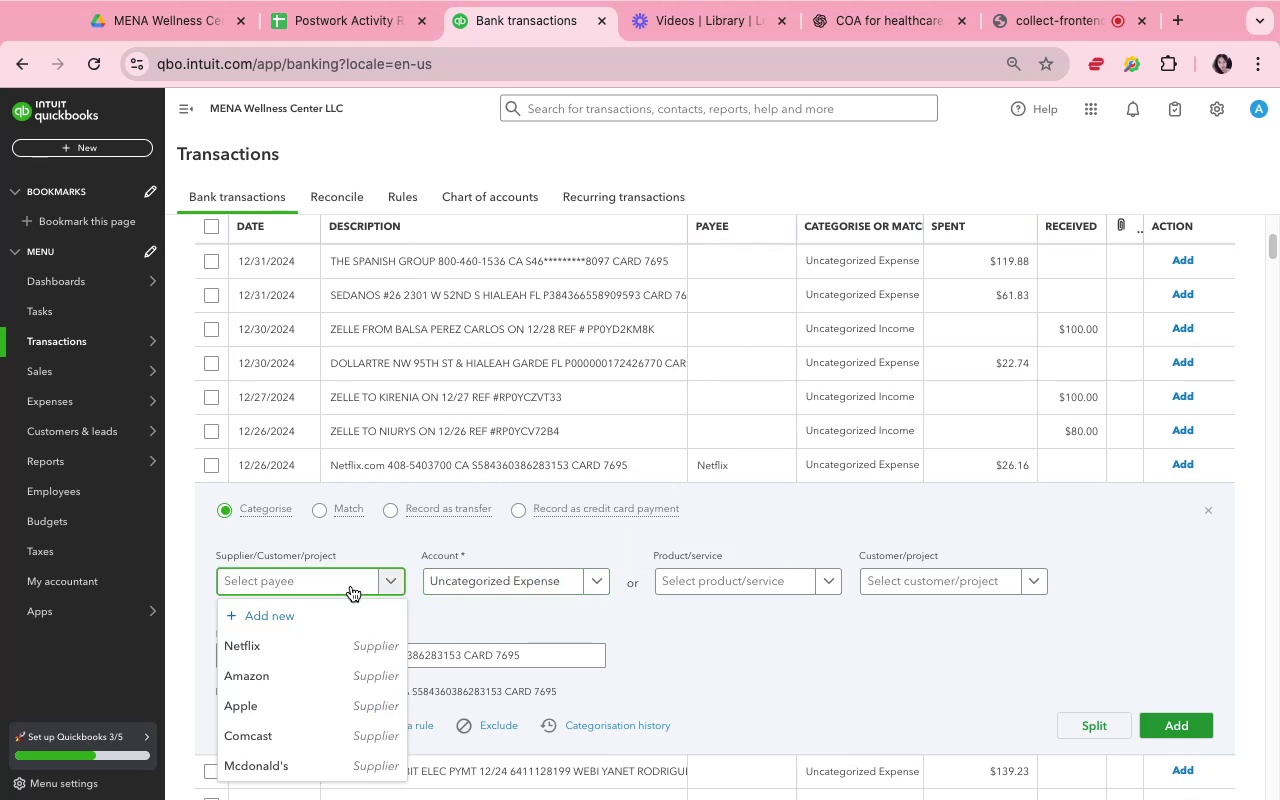 
type(ne)
 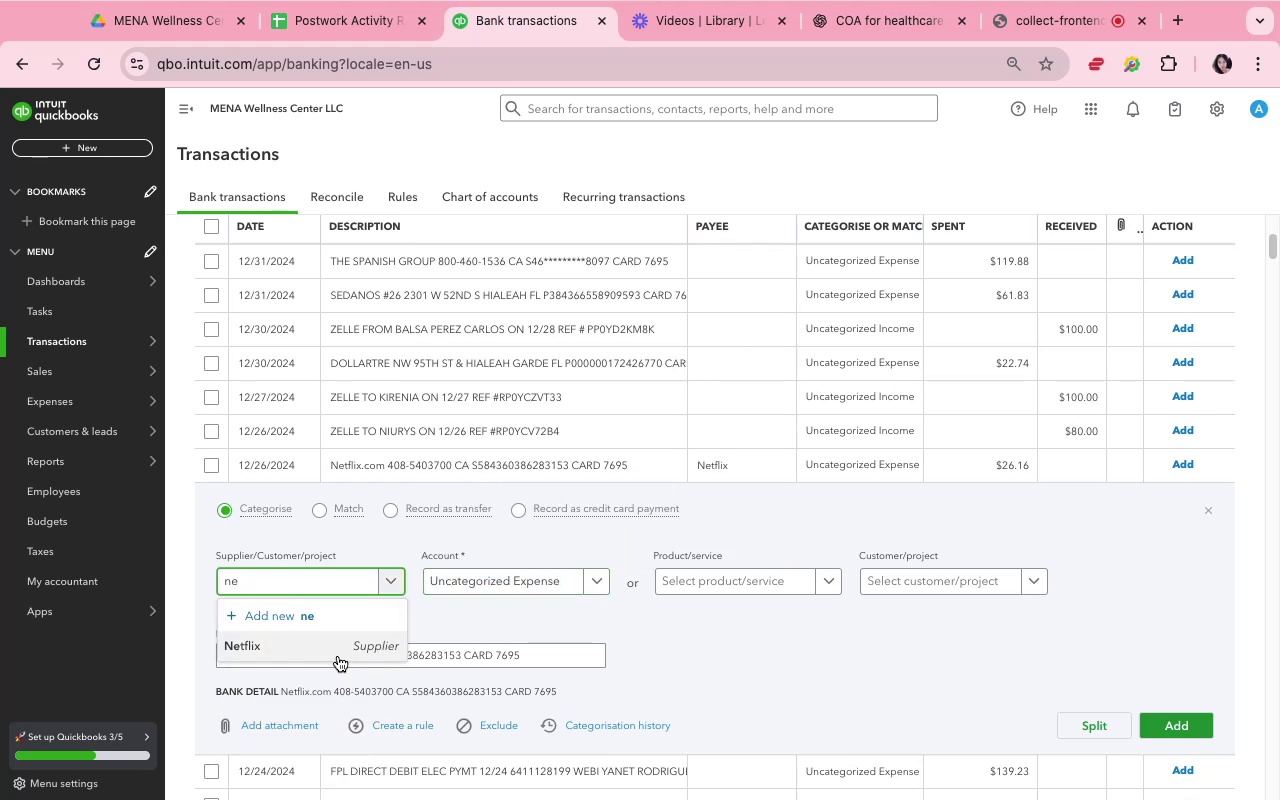 
left_click([339, 647])
 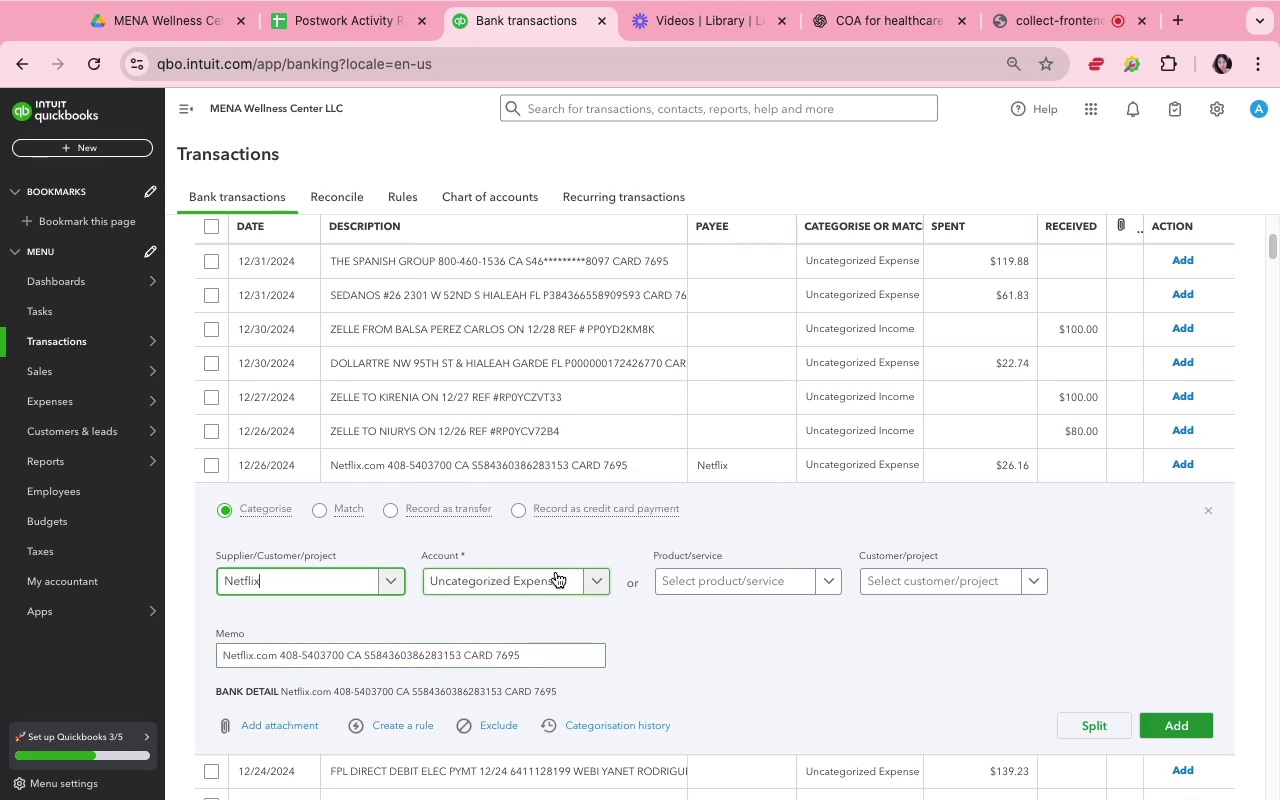 
left_click([557, 572])
 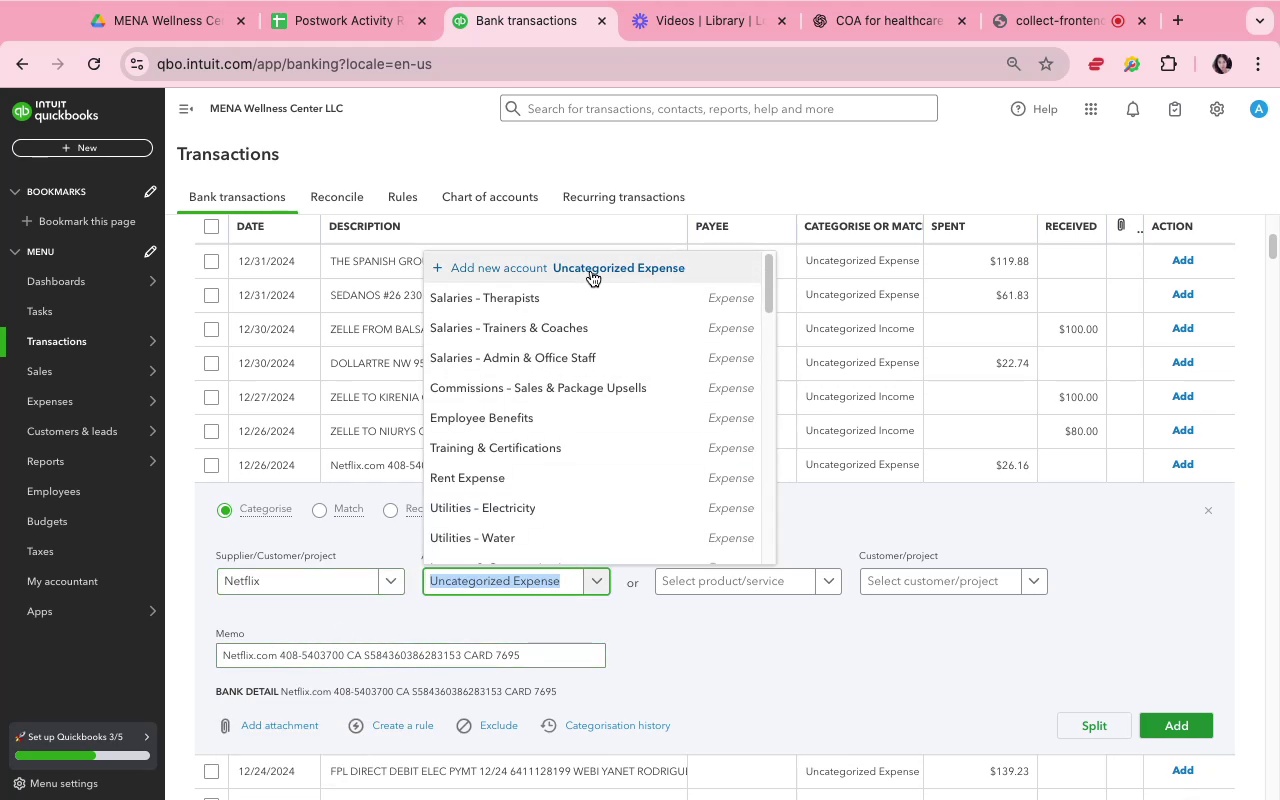 
left_click([591, 271])
 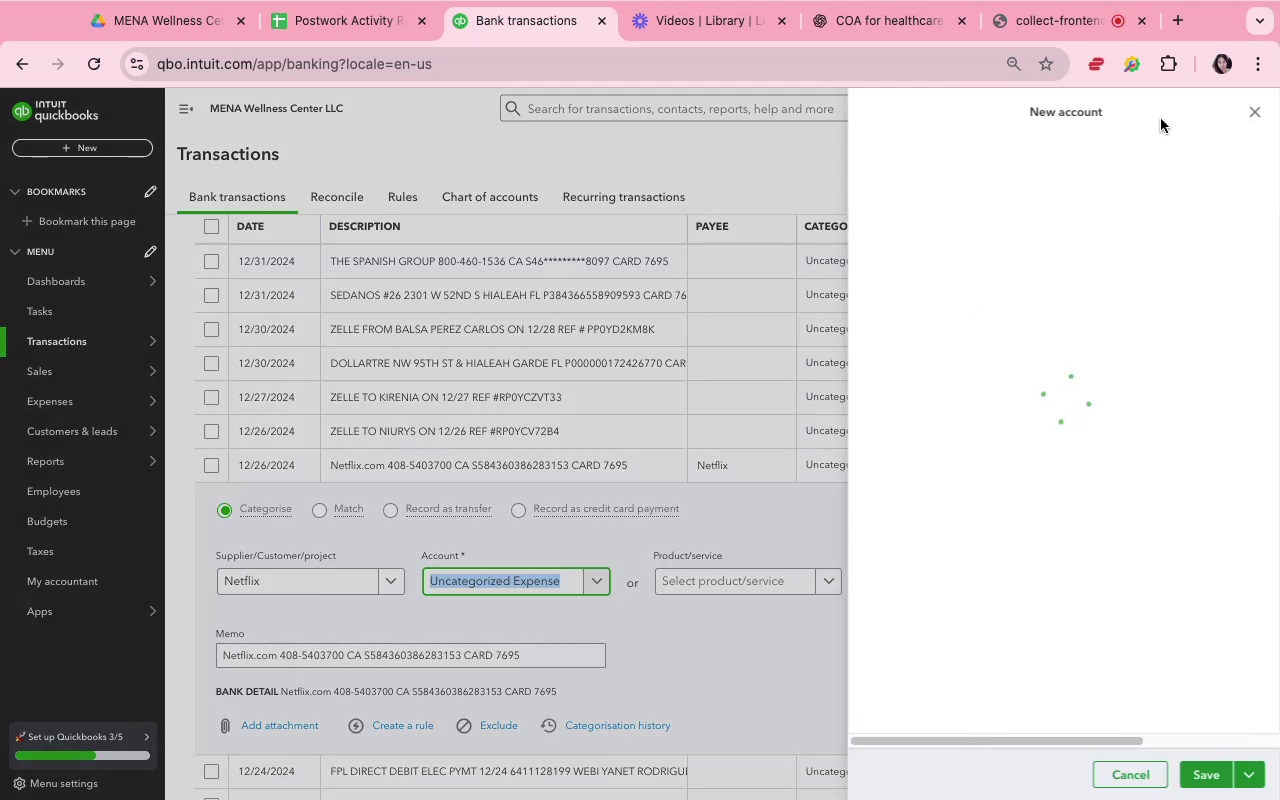 
wait(5.43)
 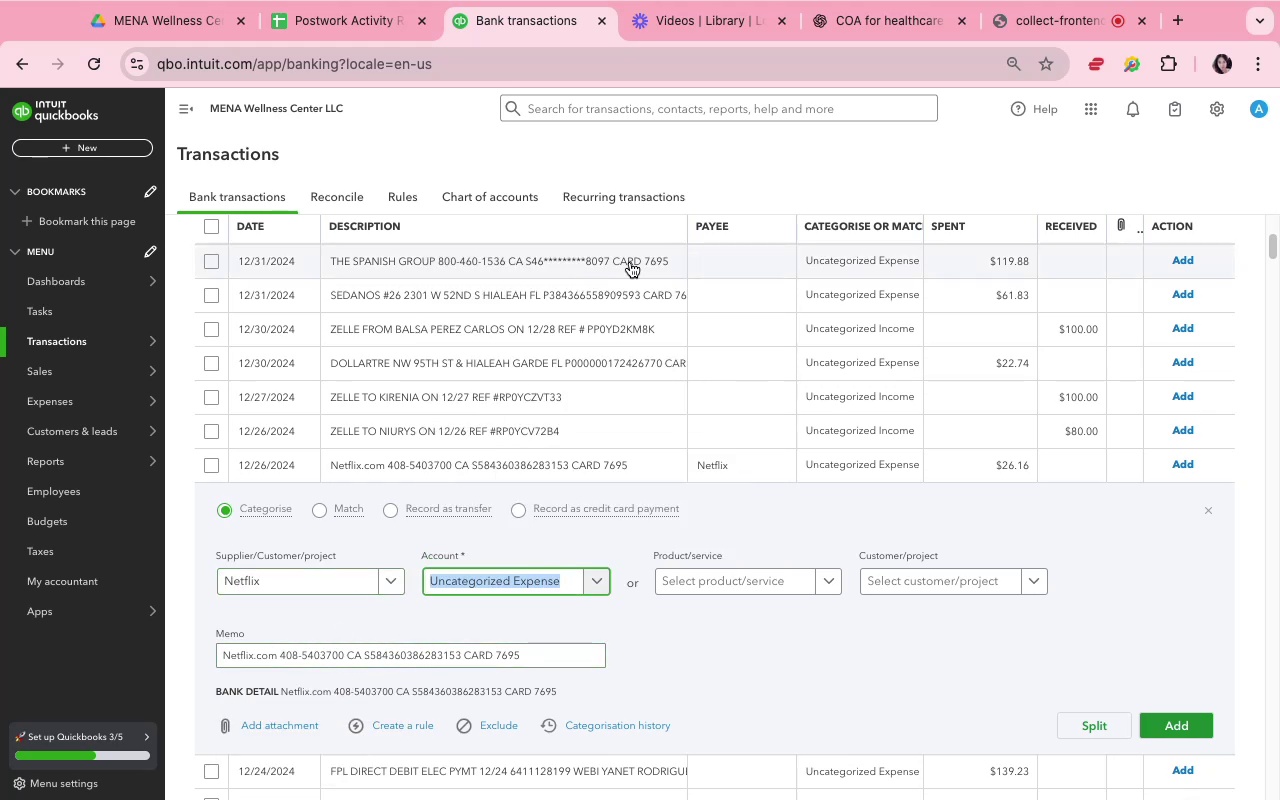 
left_click([1262, 114])
 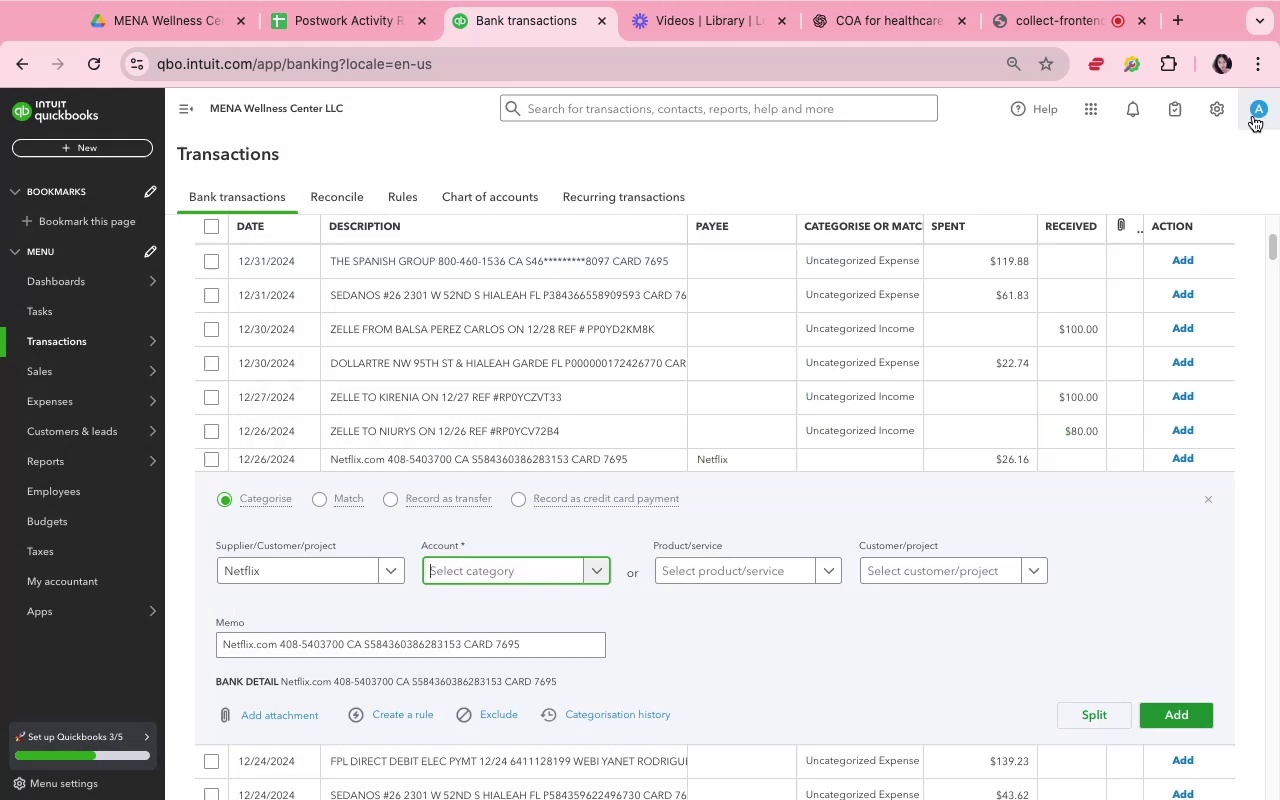 
left_click([1253, 116])
 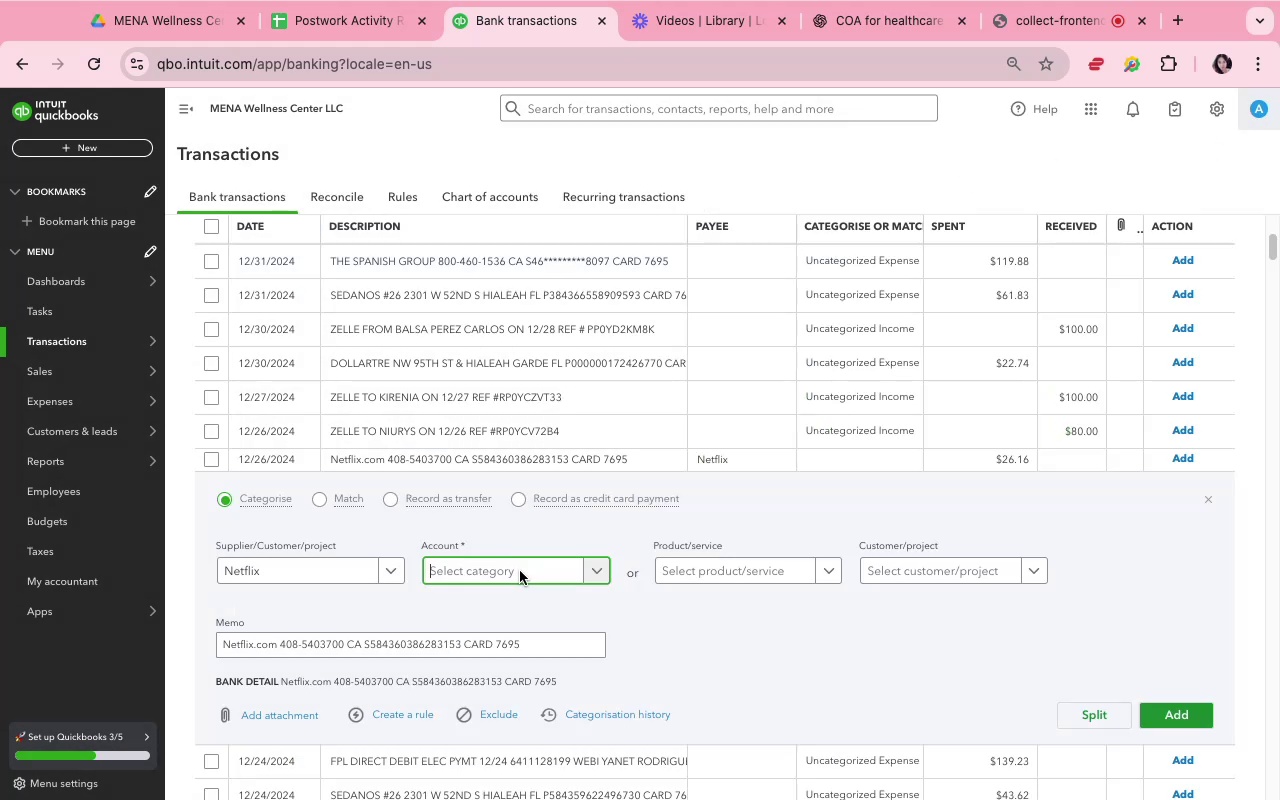 
left_click([522, 574])
 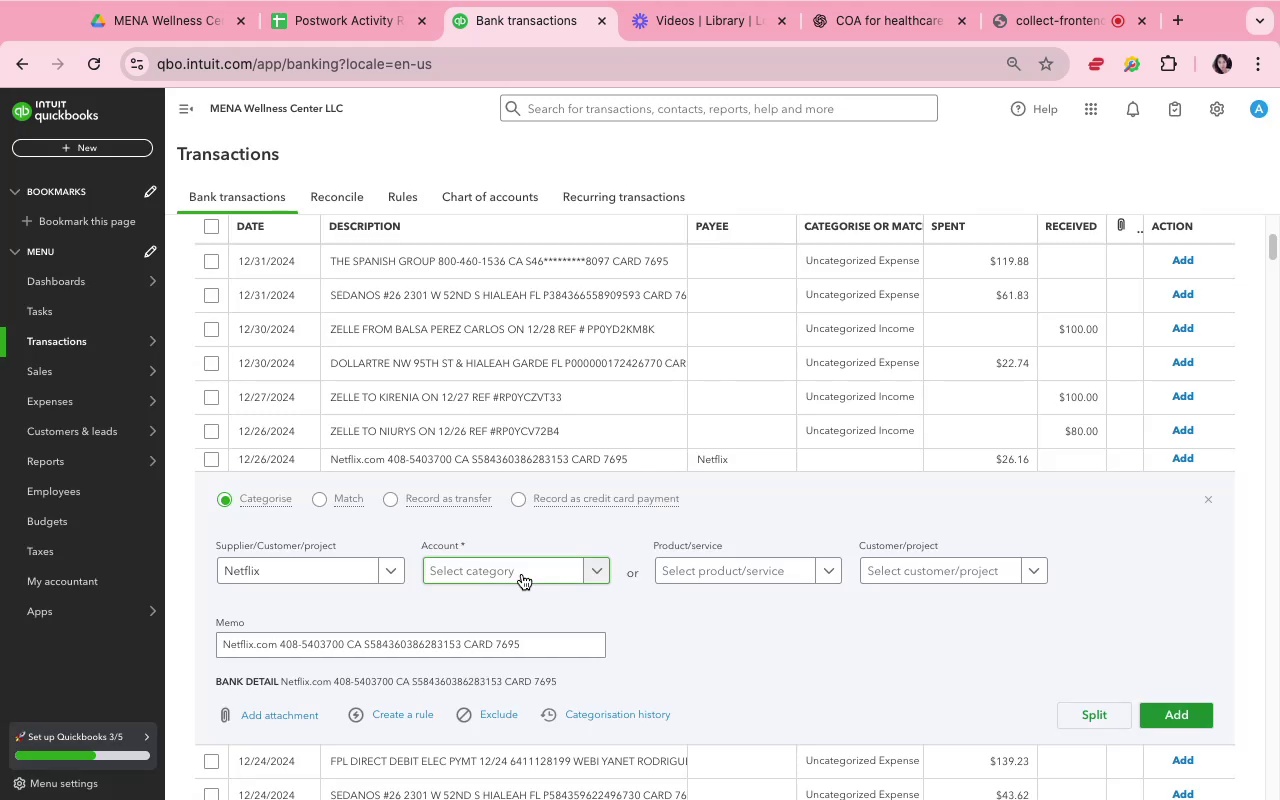 
left_click([522, 574])
 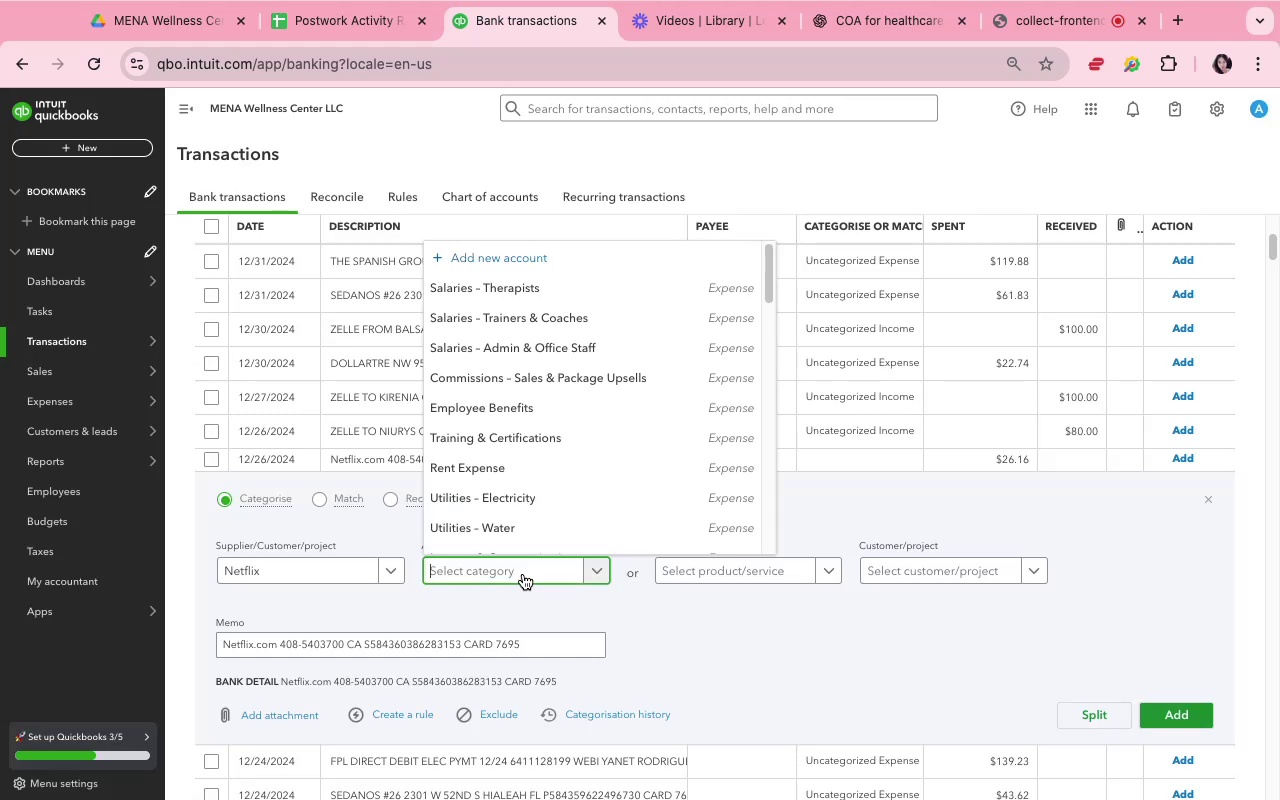 
type(leis)
 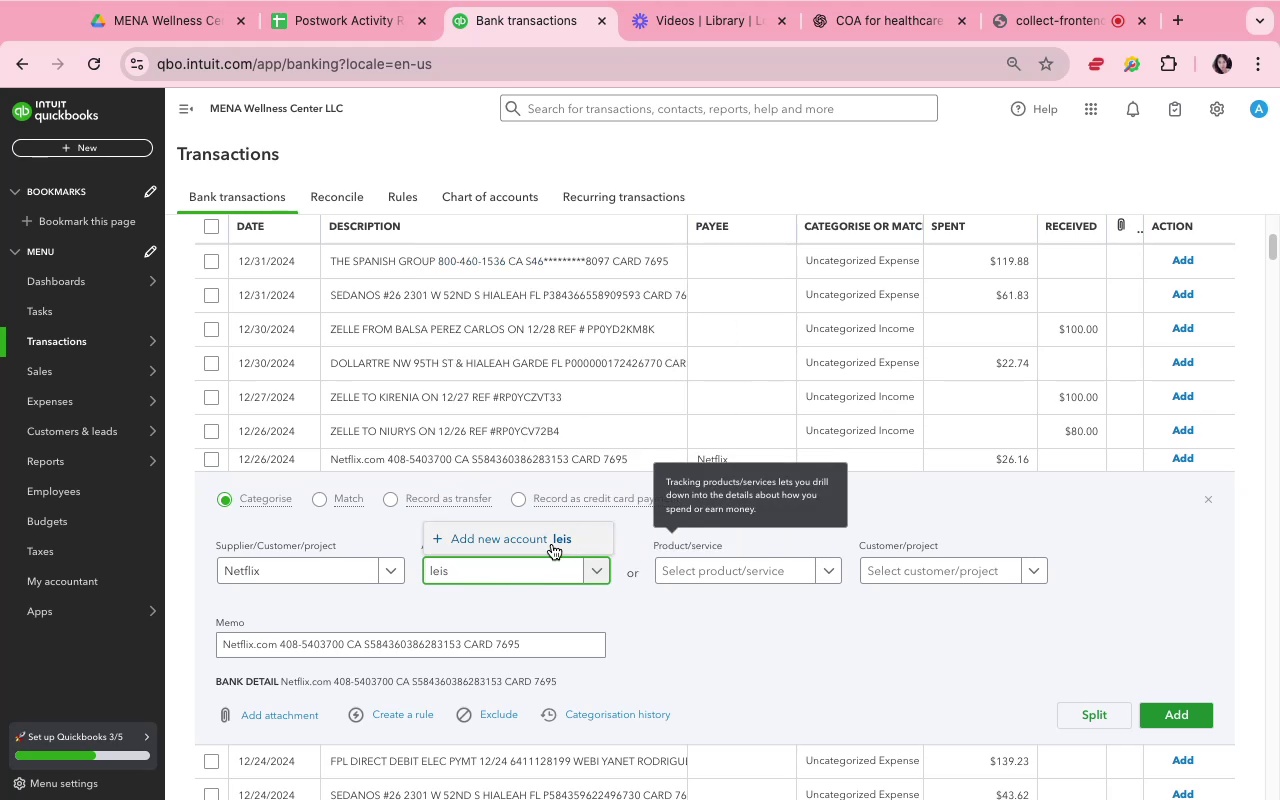 
left_click([547, 542])
 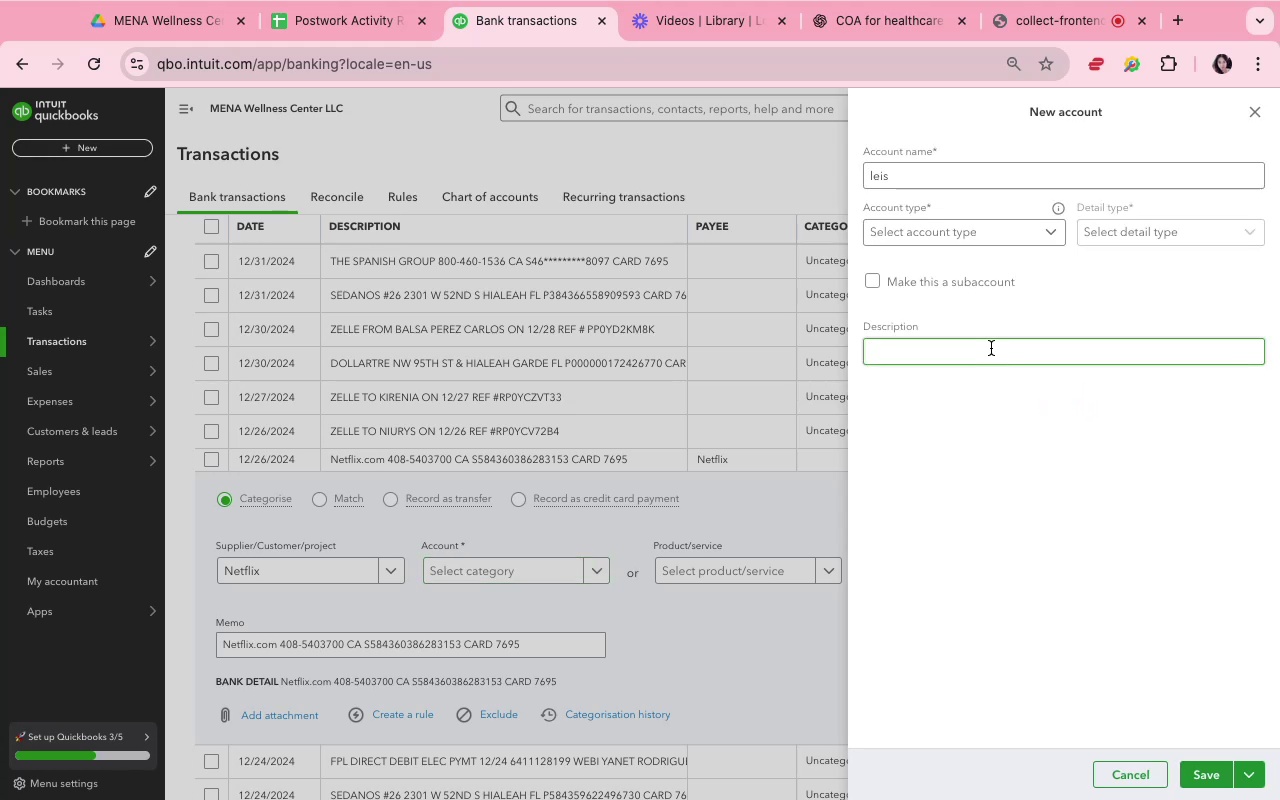 
wait(10.36)
 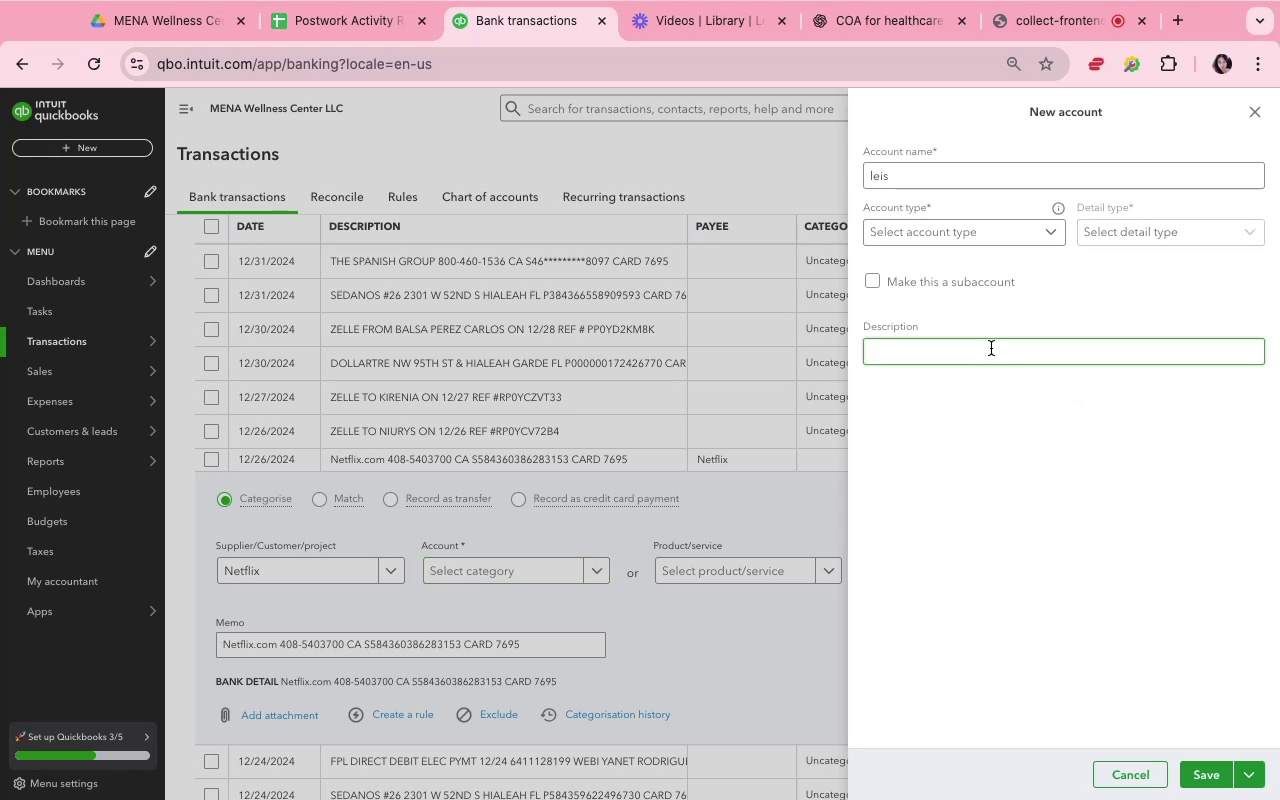 
double_click([962, 186])
 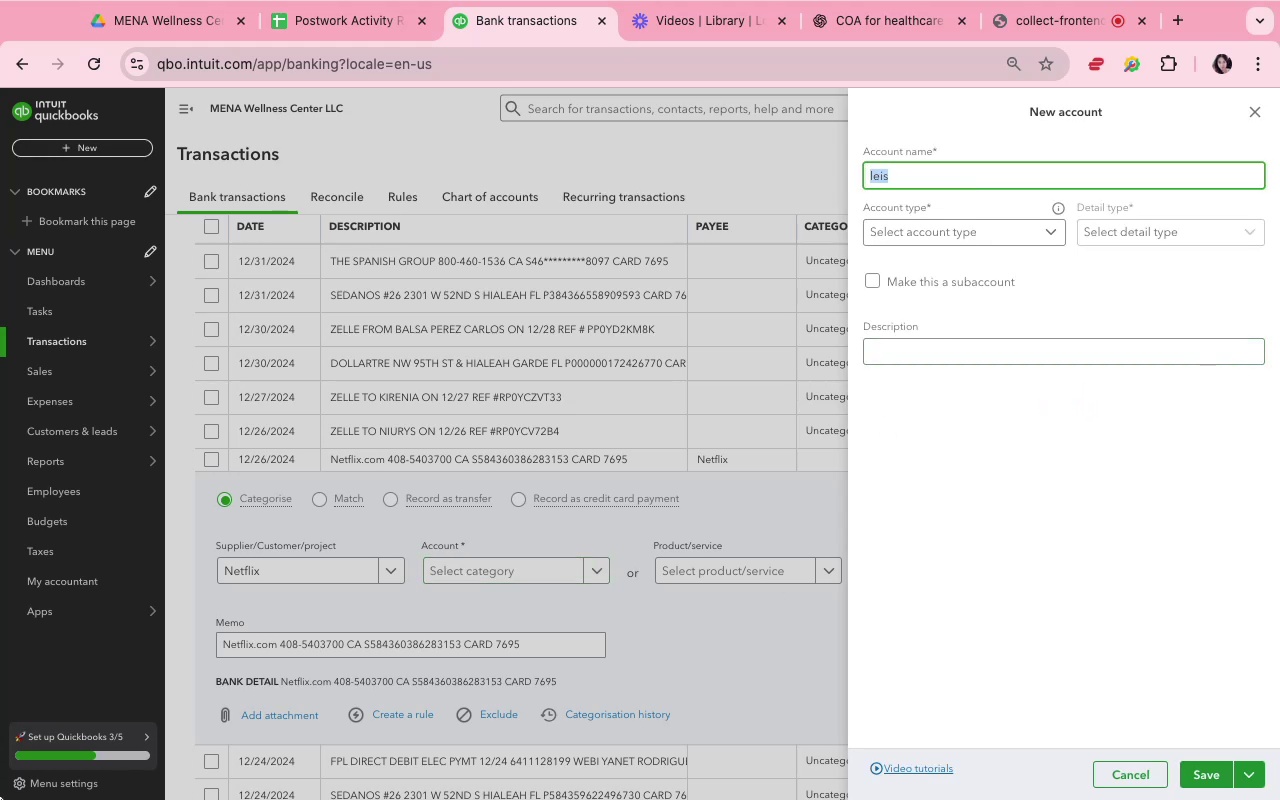 
type(Leisure and Entern)
key(Backspace)
type(tanment)
 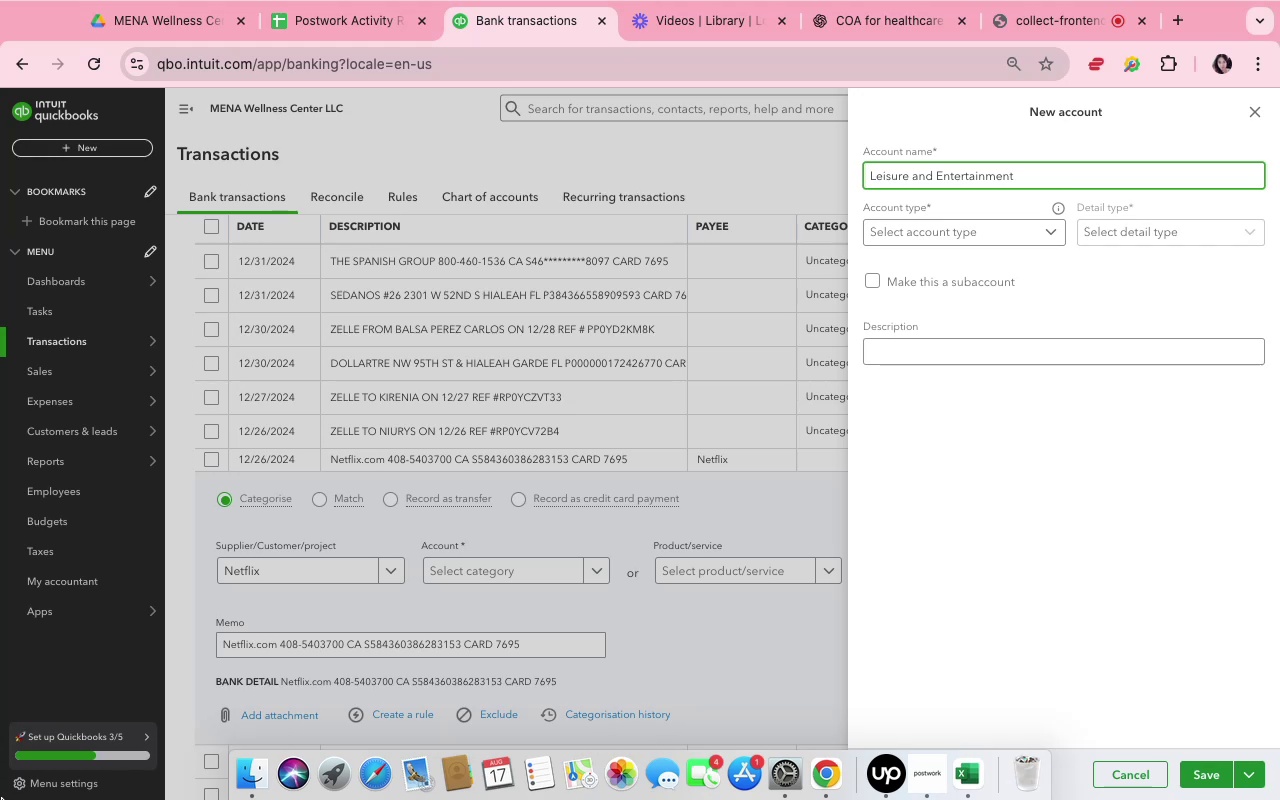 
left_click([981, 235])
 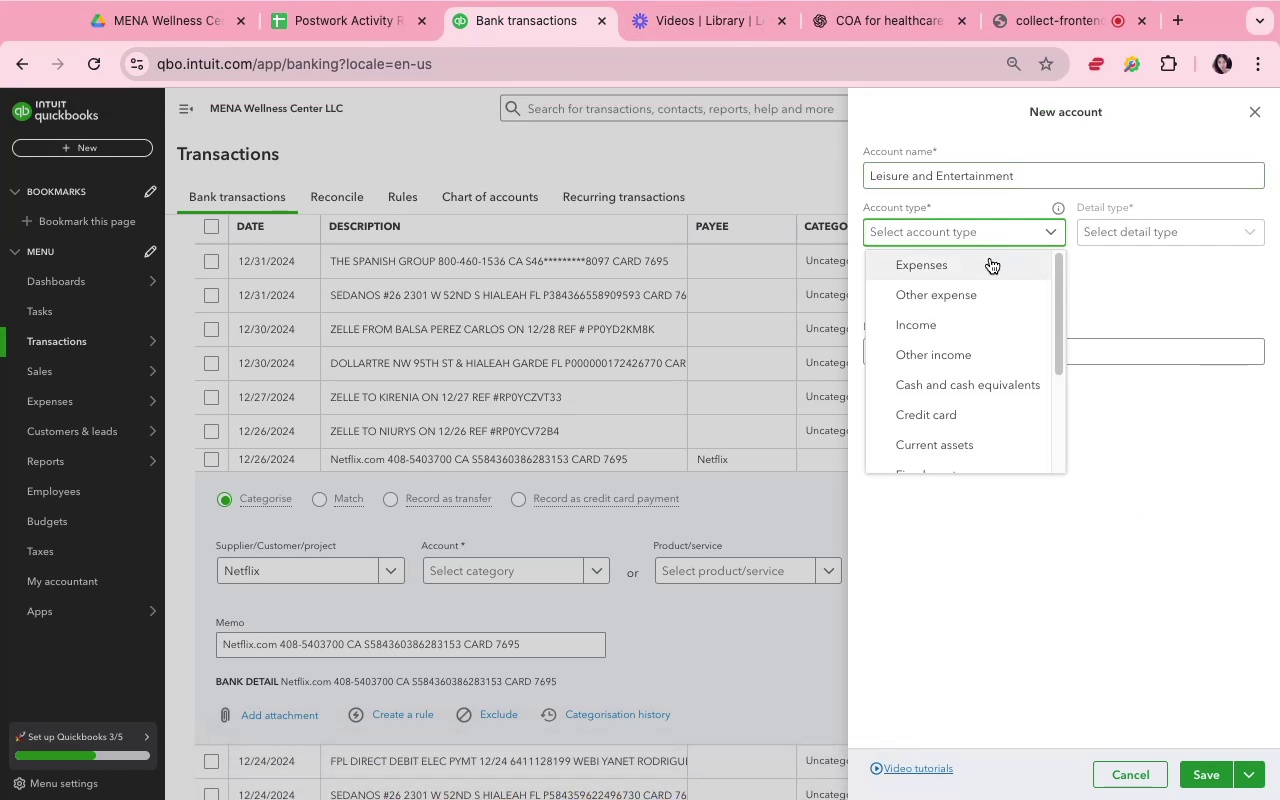 
left_click_drag(start_coordinate=[994, 258], to_coordinate=[999, 262])
 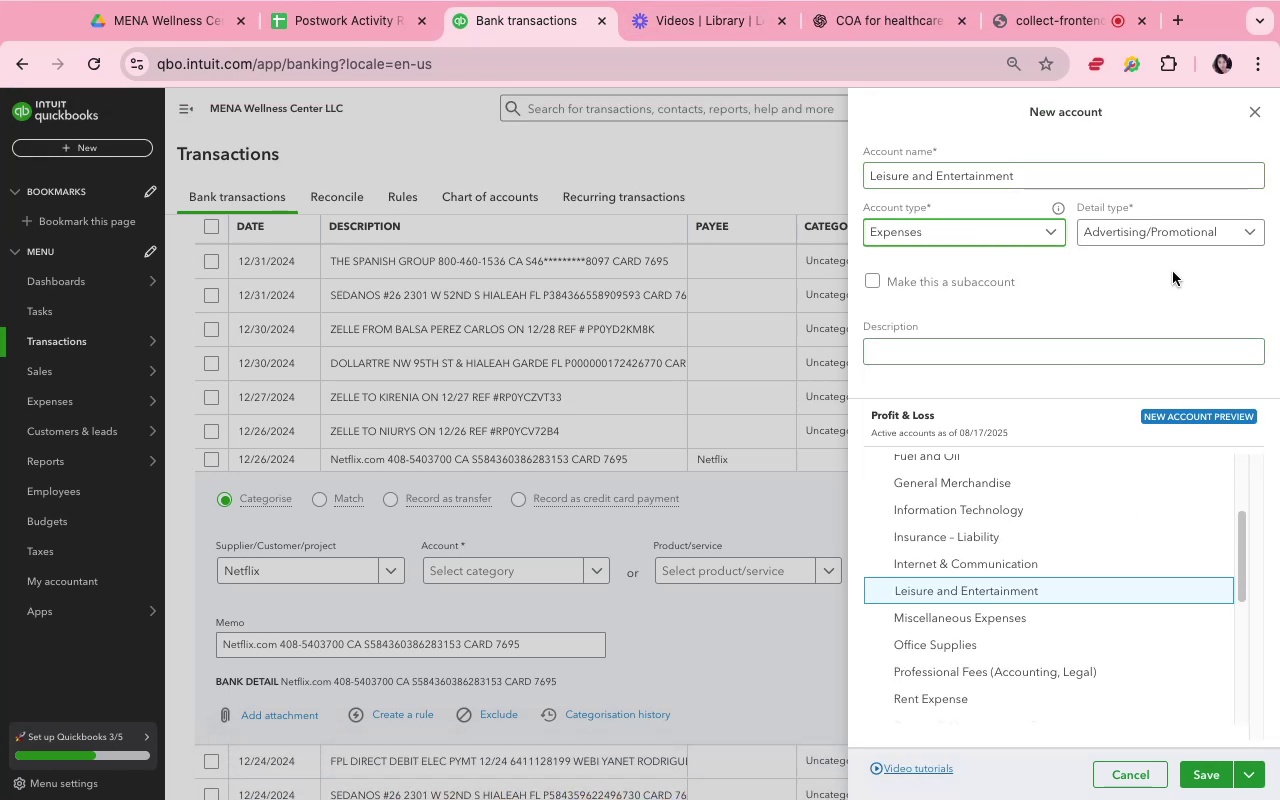 
mouse_move([1173, 264])
 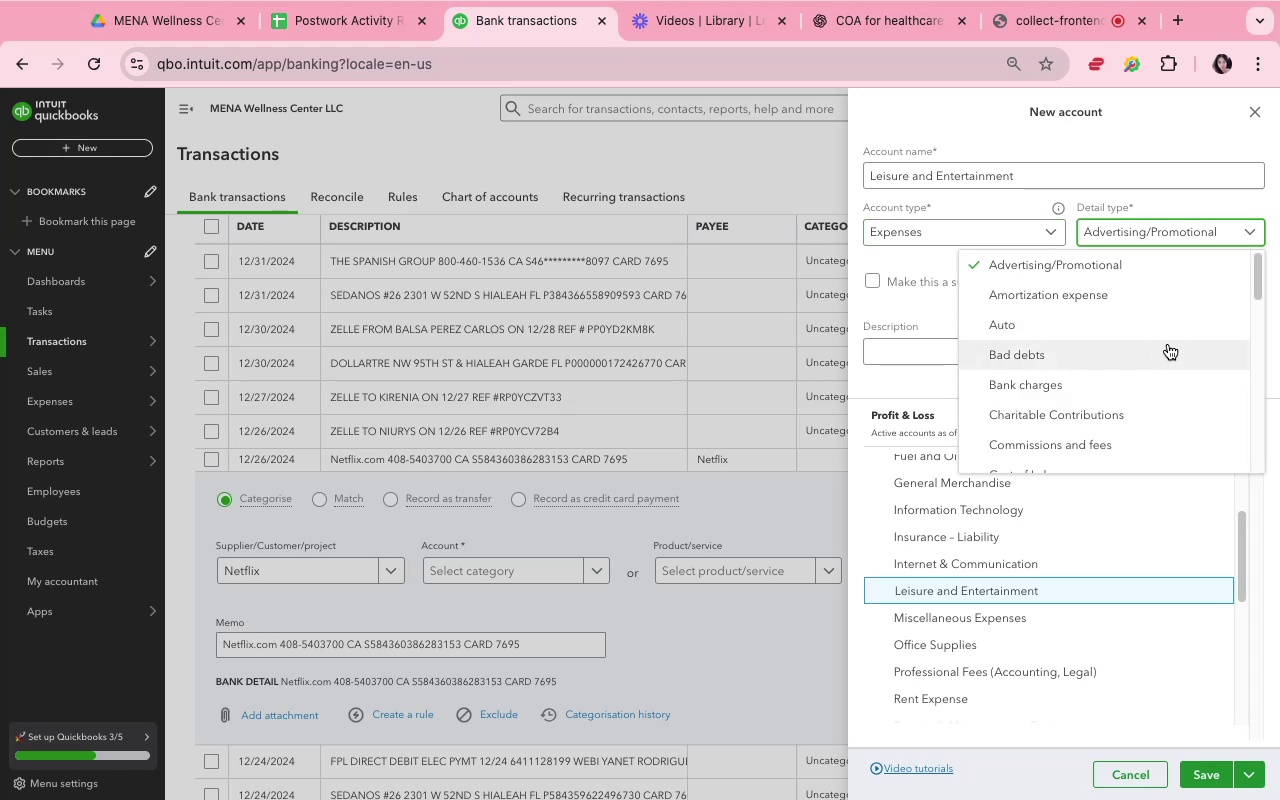 
scroll: coordinate [1176, 351], scroll_direction: down, amount: 7.0
 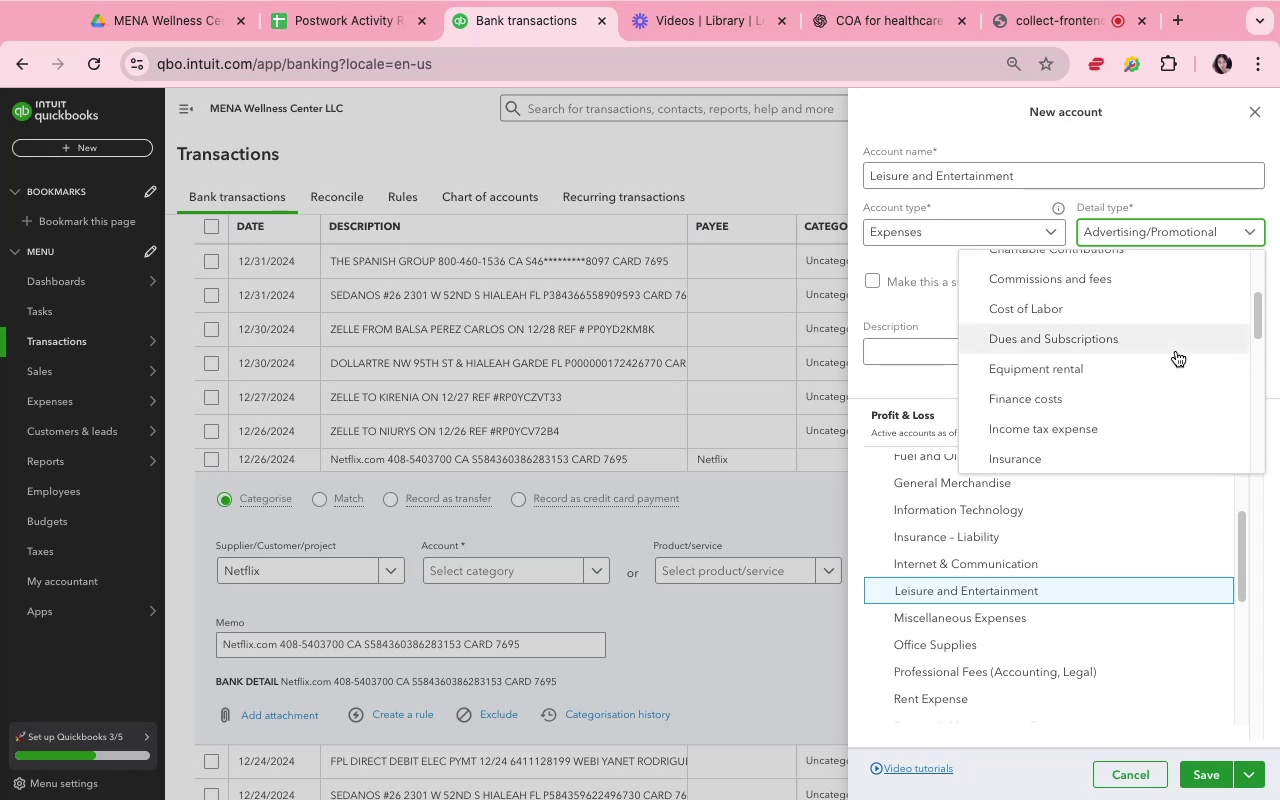 
left_click([1176, 351])
 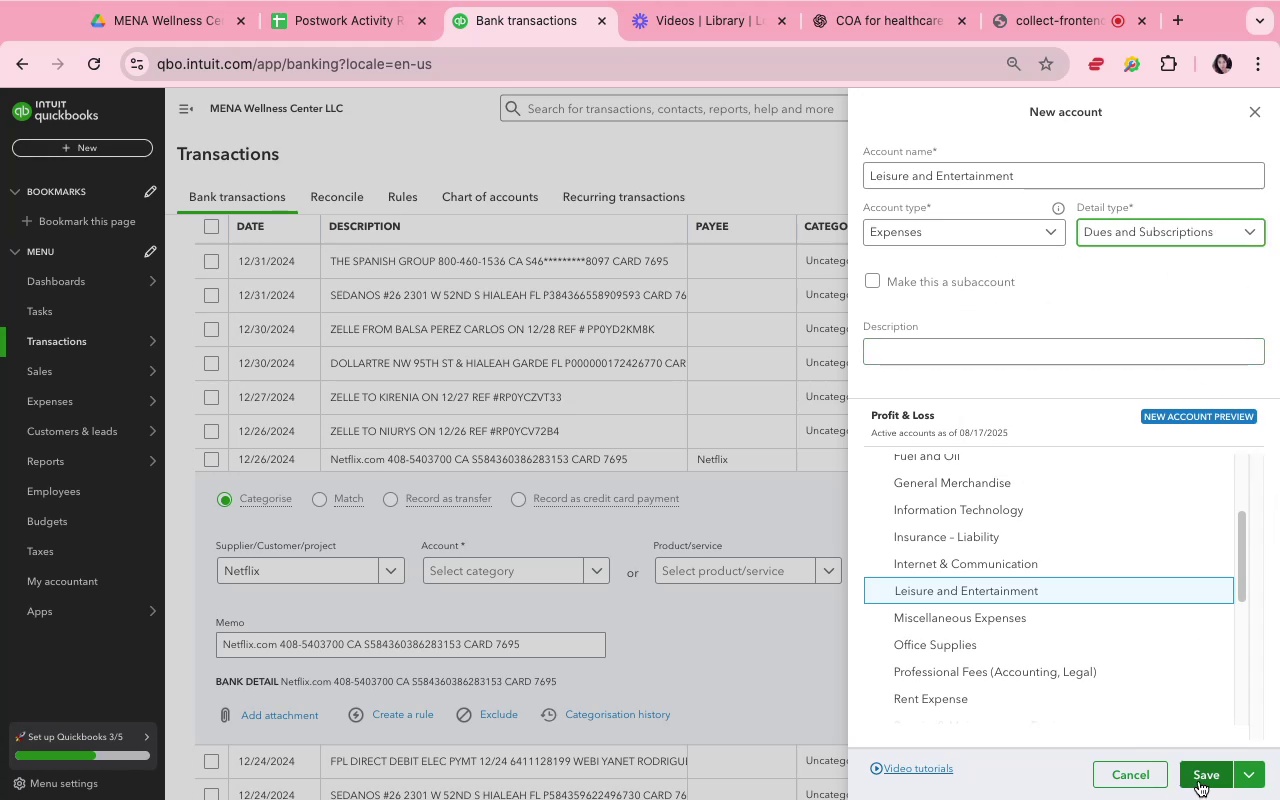 
left_click([1200, 778])
 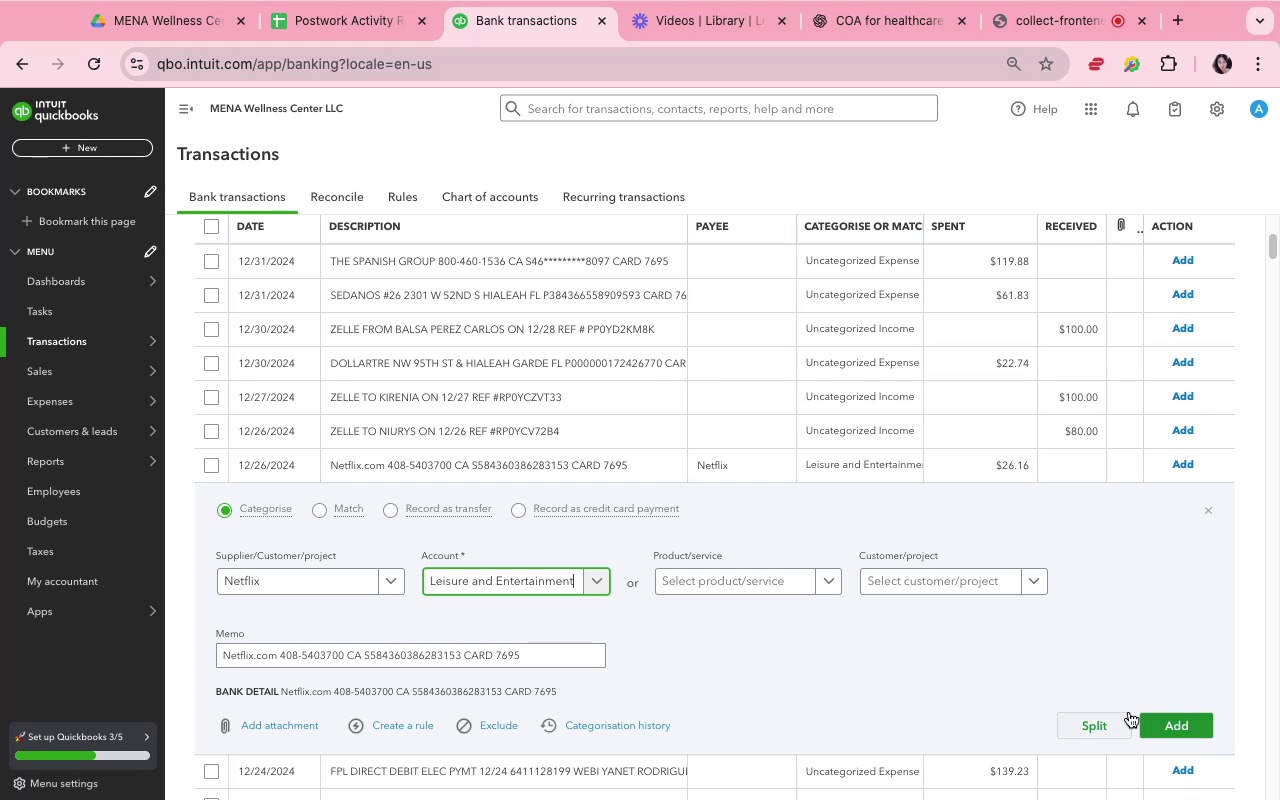 
wait(16.77)
 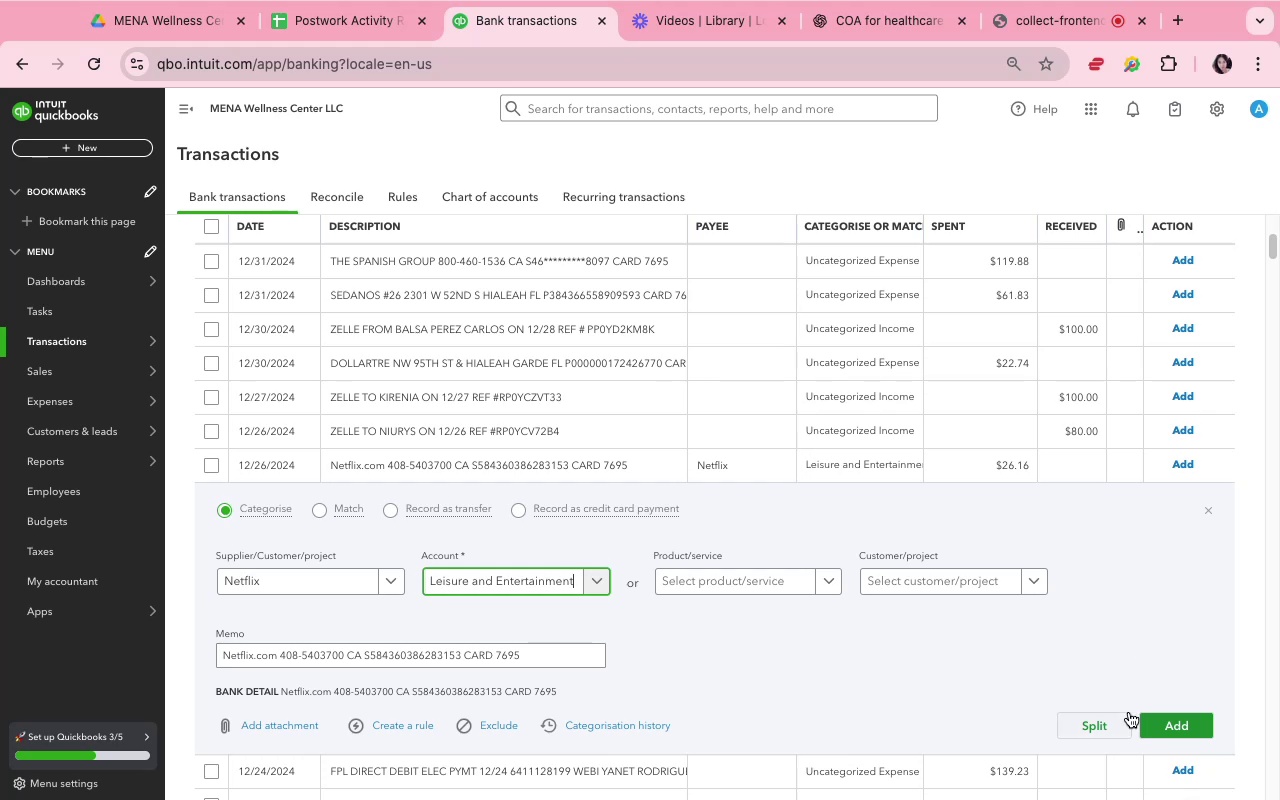 
left_click([1159, 721])
 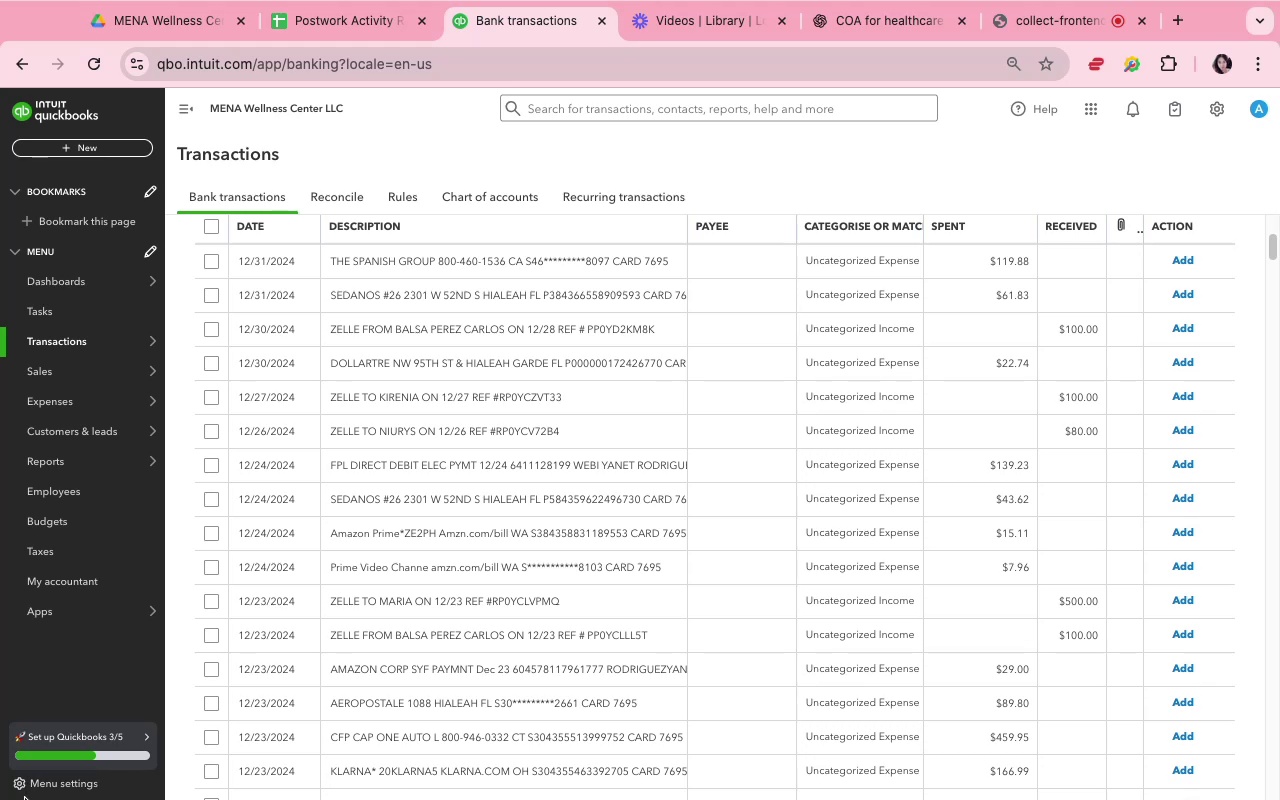 
wait(33.65)
 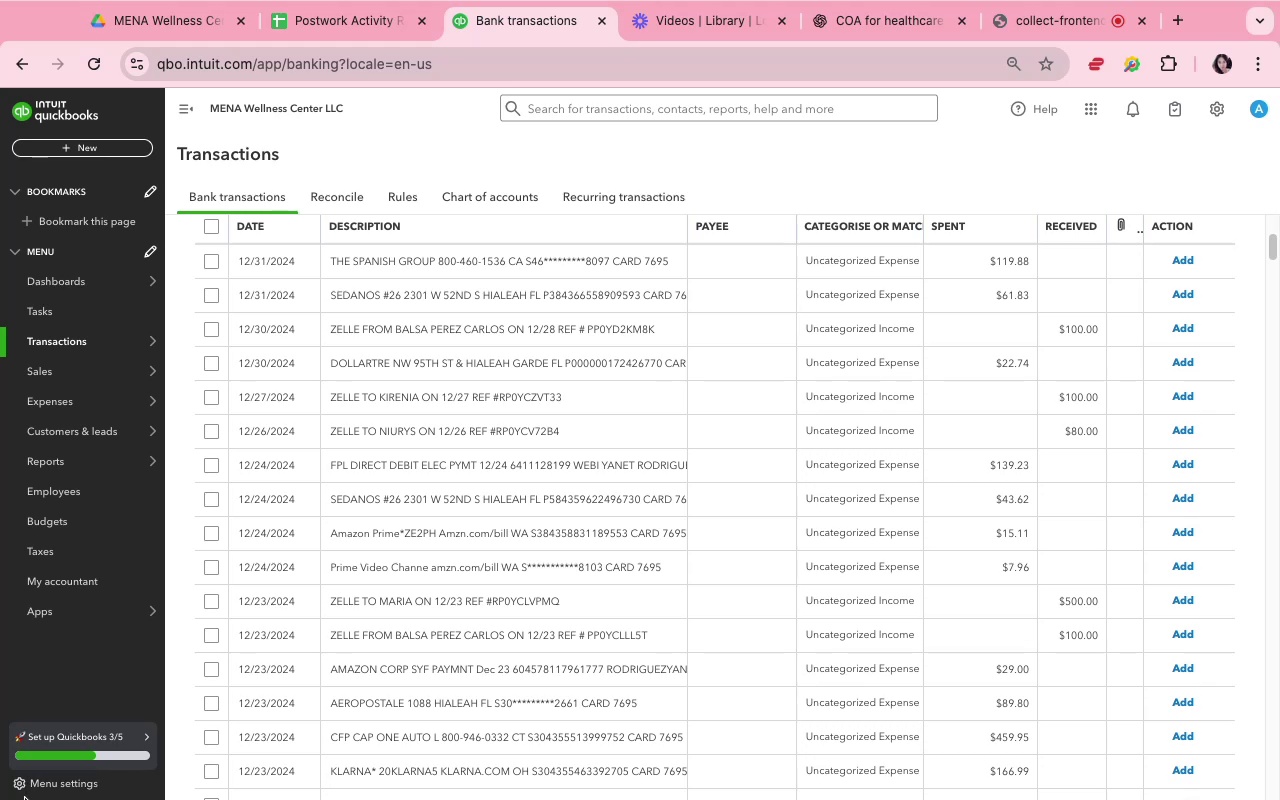 
left_click([454, 532])
 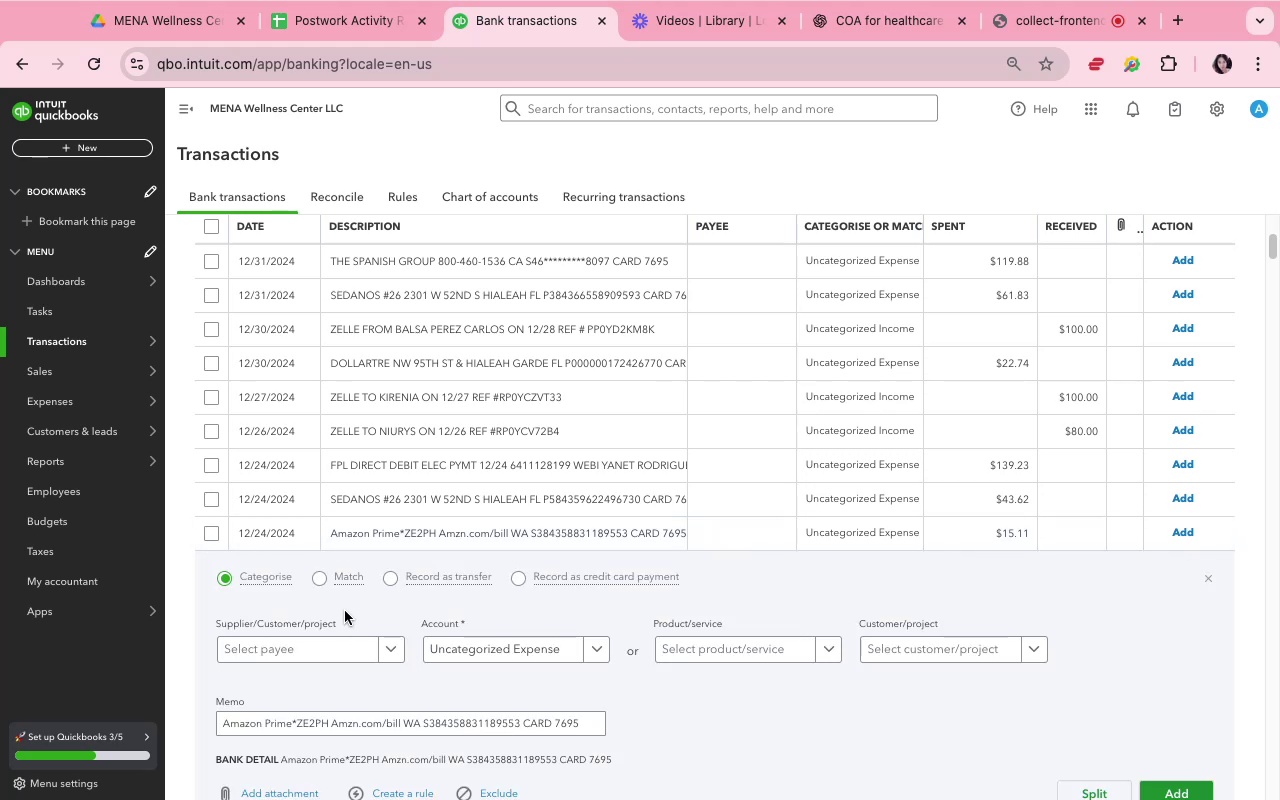 
left_click([334, 646])
 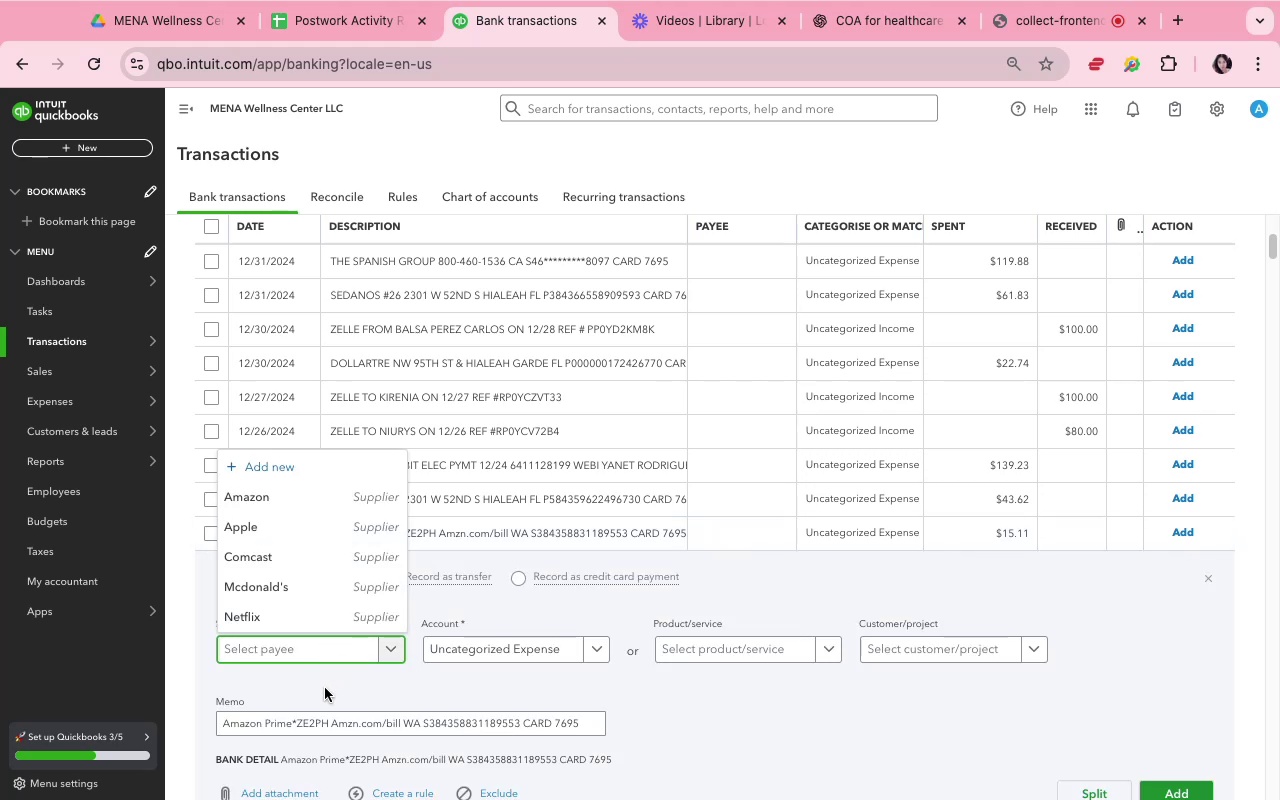 
type(Amazon Prime)
 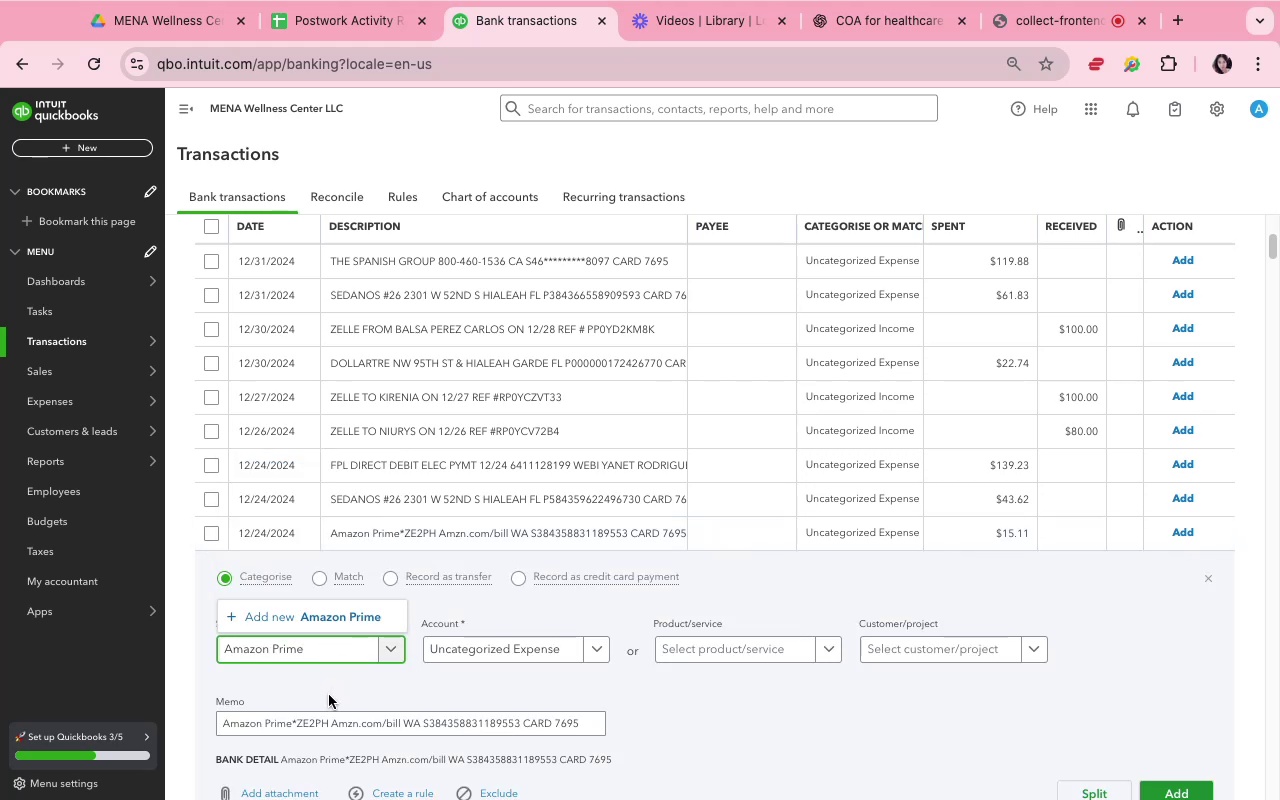 
wait(5.5)
 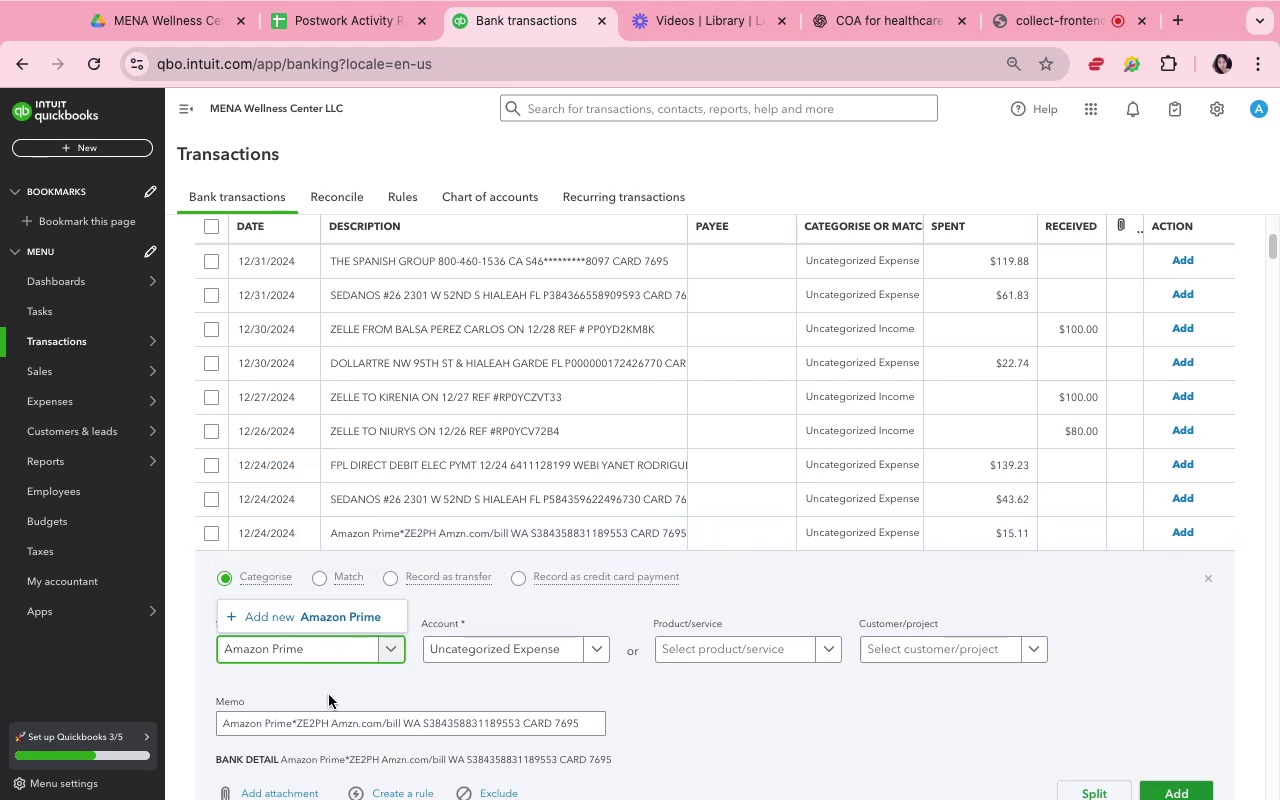 
left_click([370, 619])
 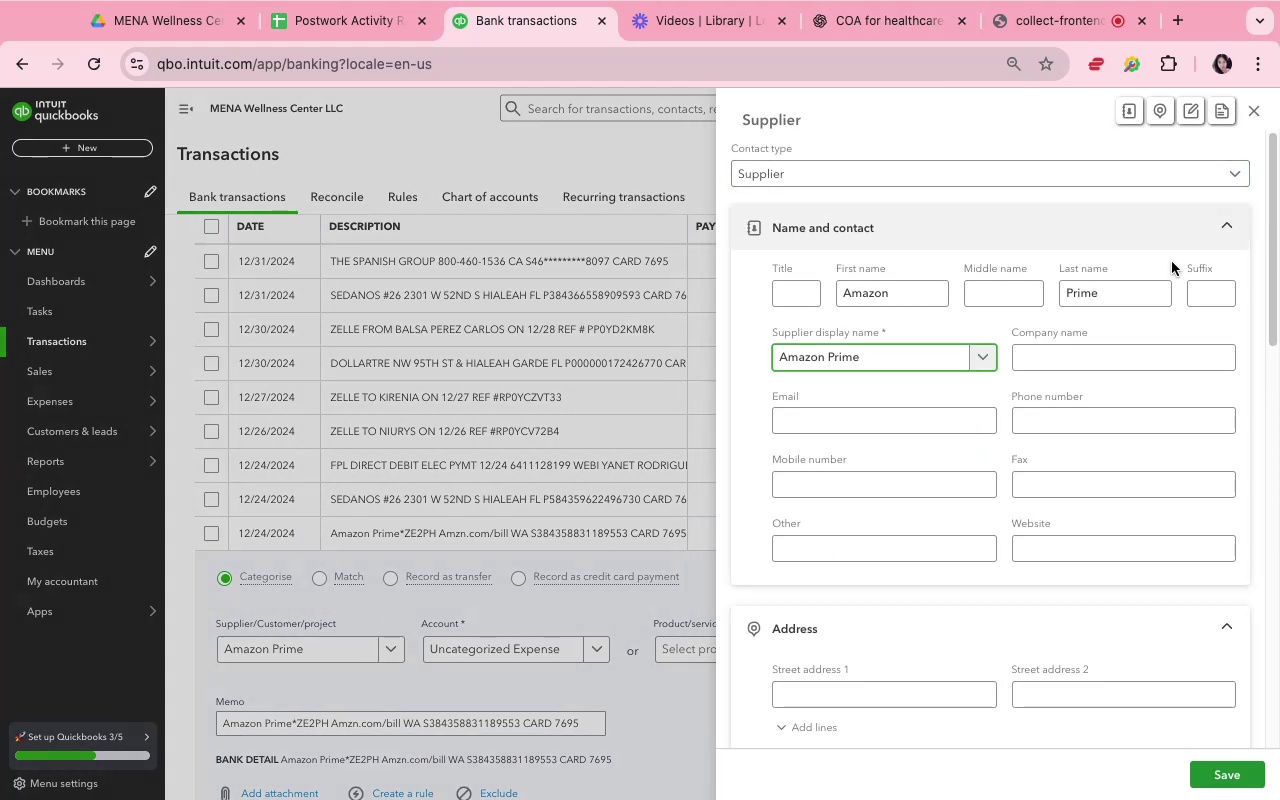 
wait(8.85)
 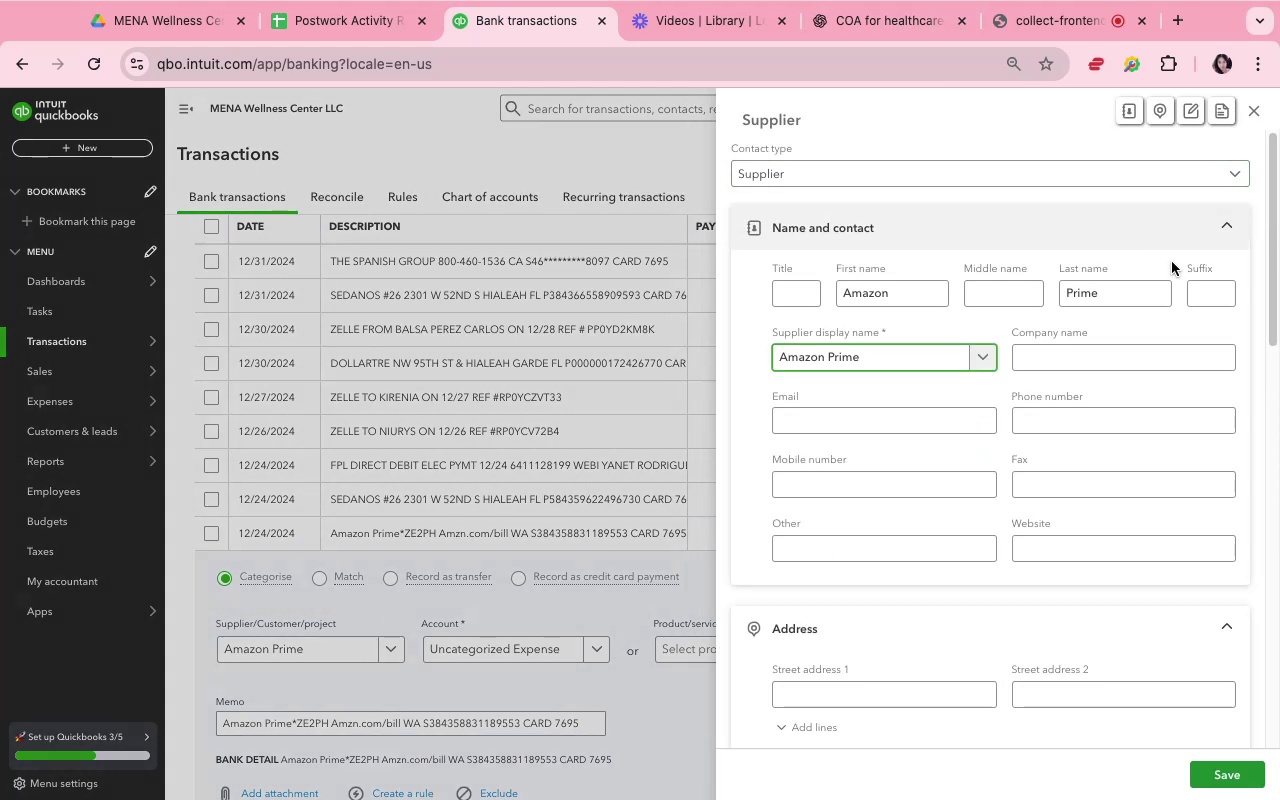 
left_click([1218, 781])
 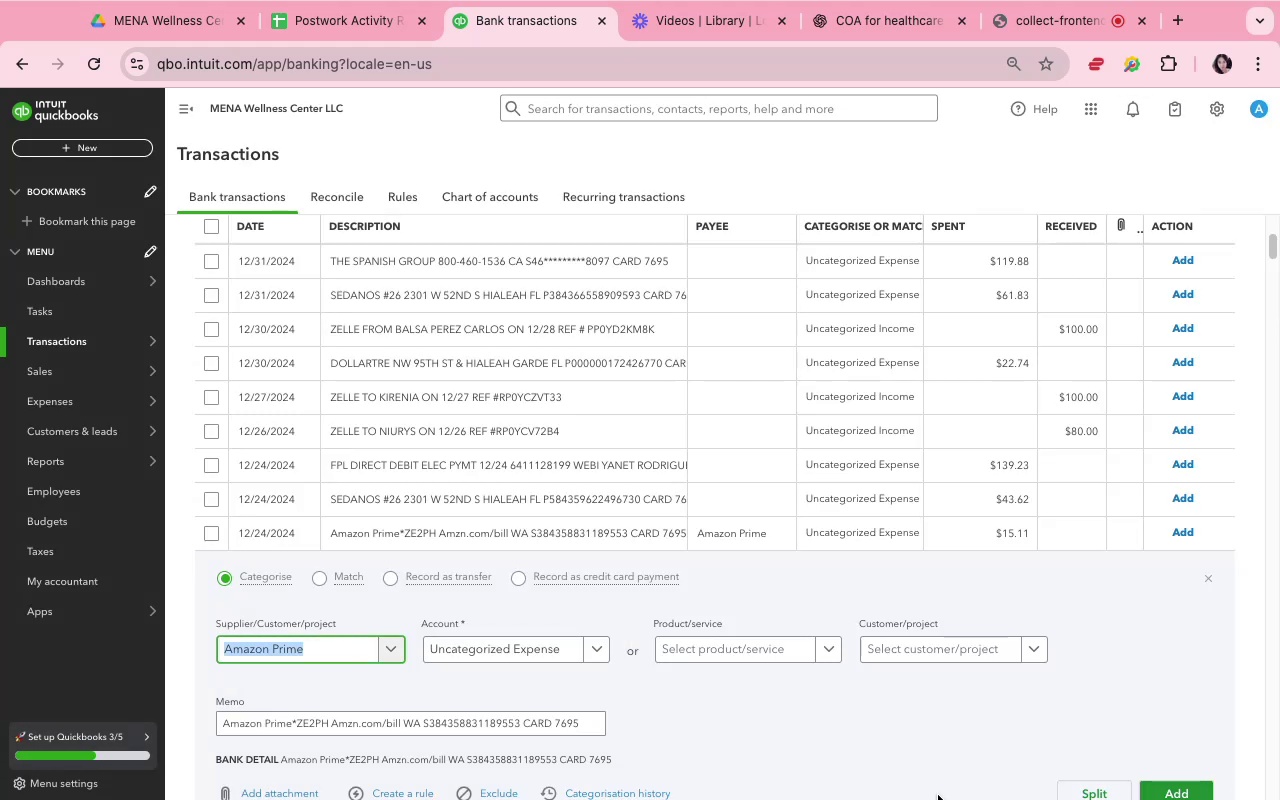 
wait(6.89)
 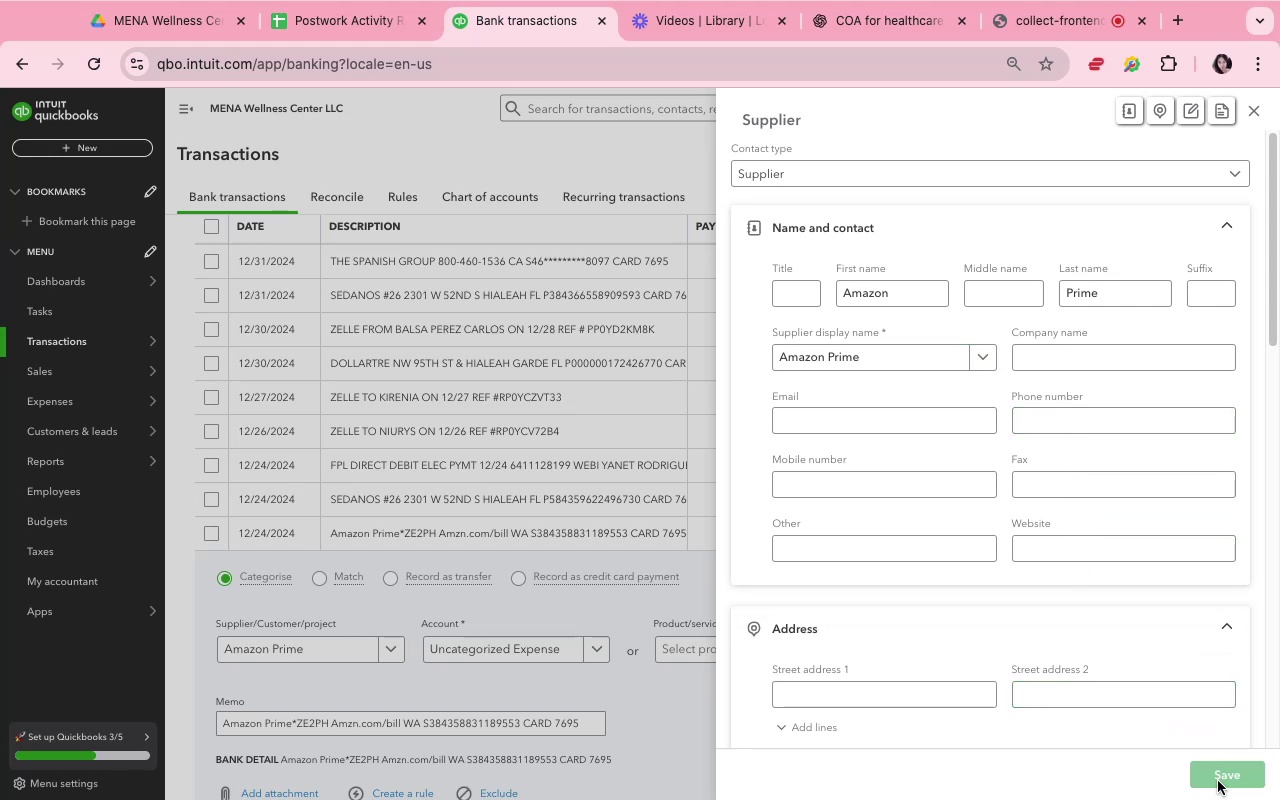 
left_click([574, 659])
 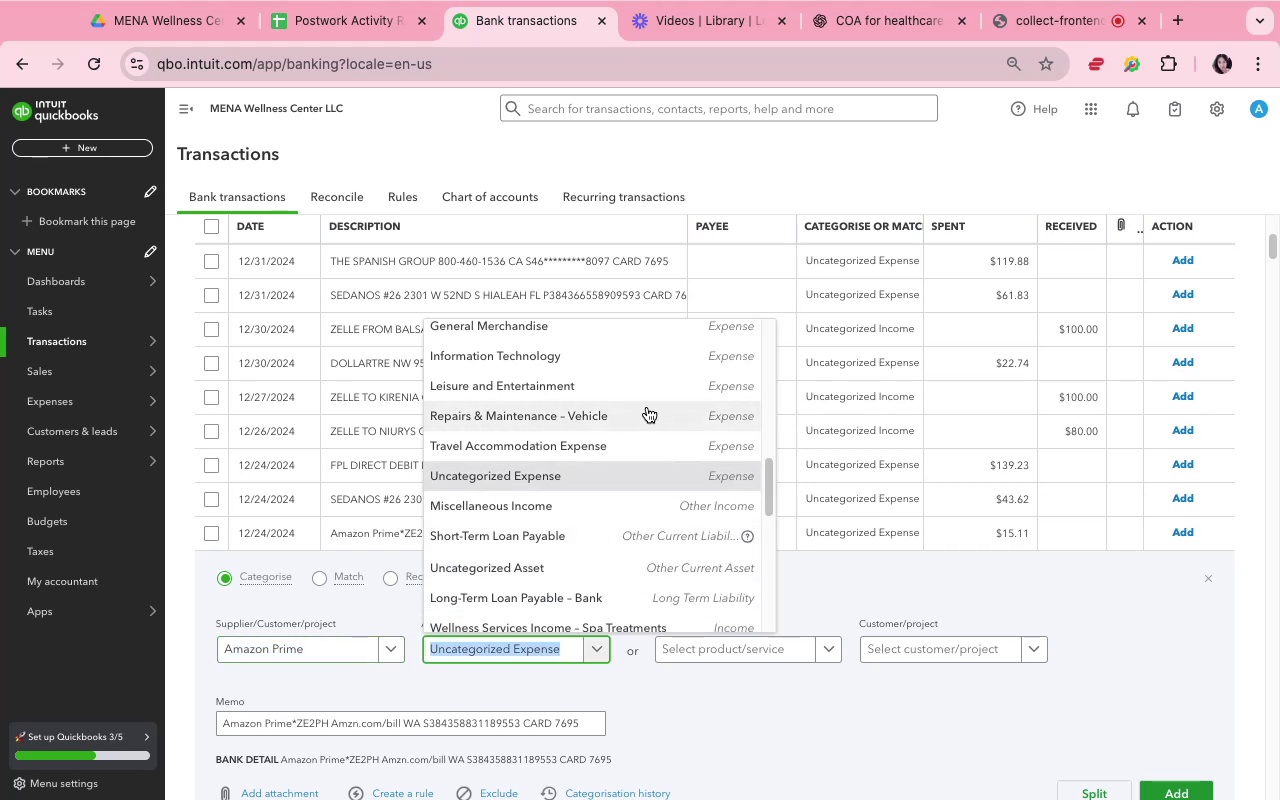 
left_click([651, 390])
 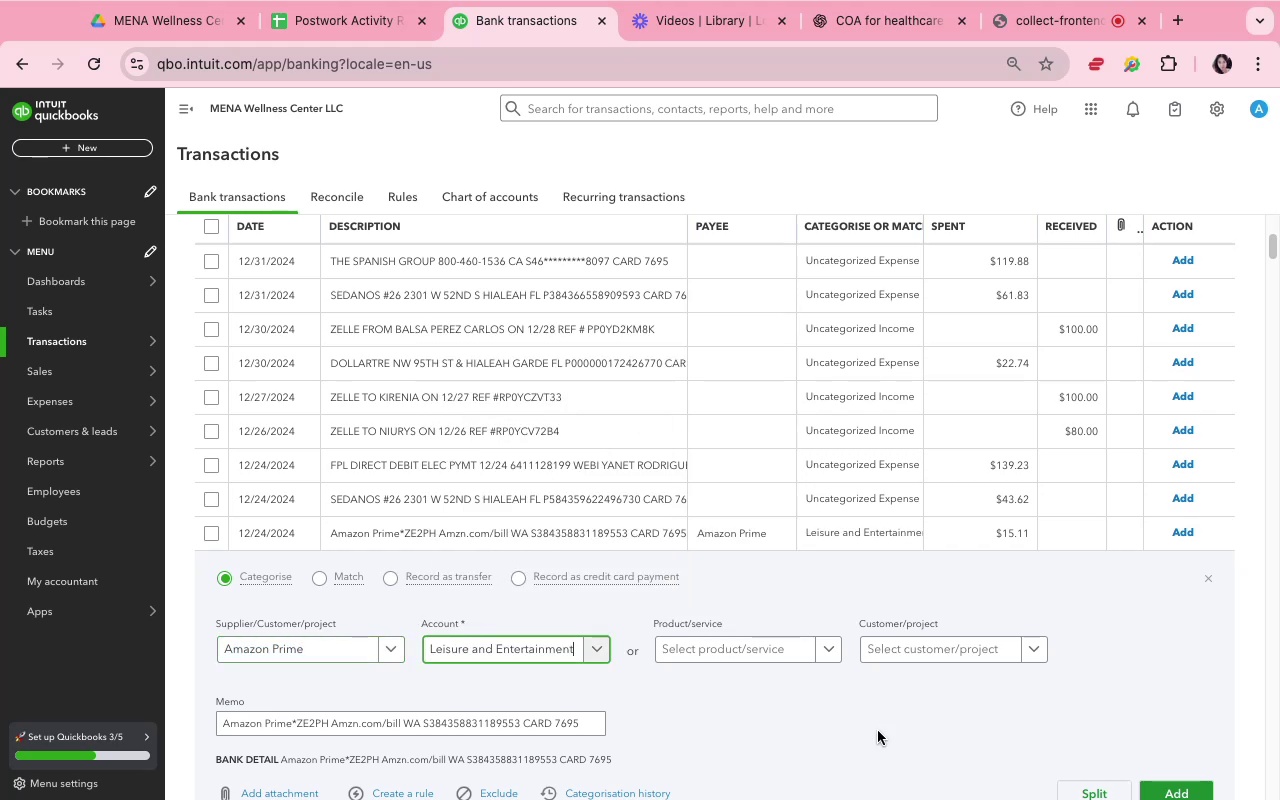 
left_click([879, 731])
 